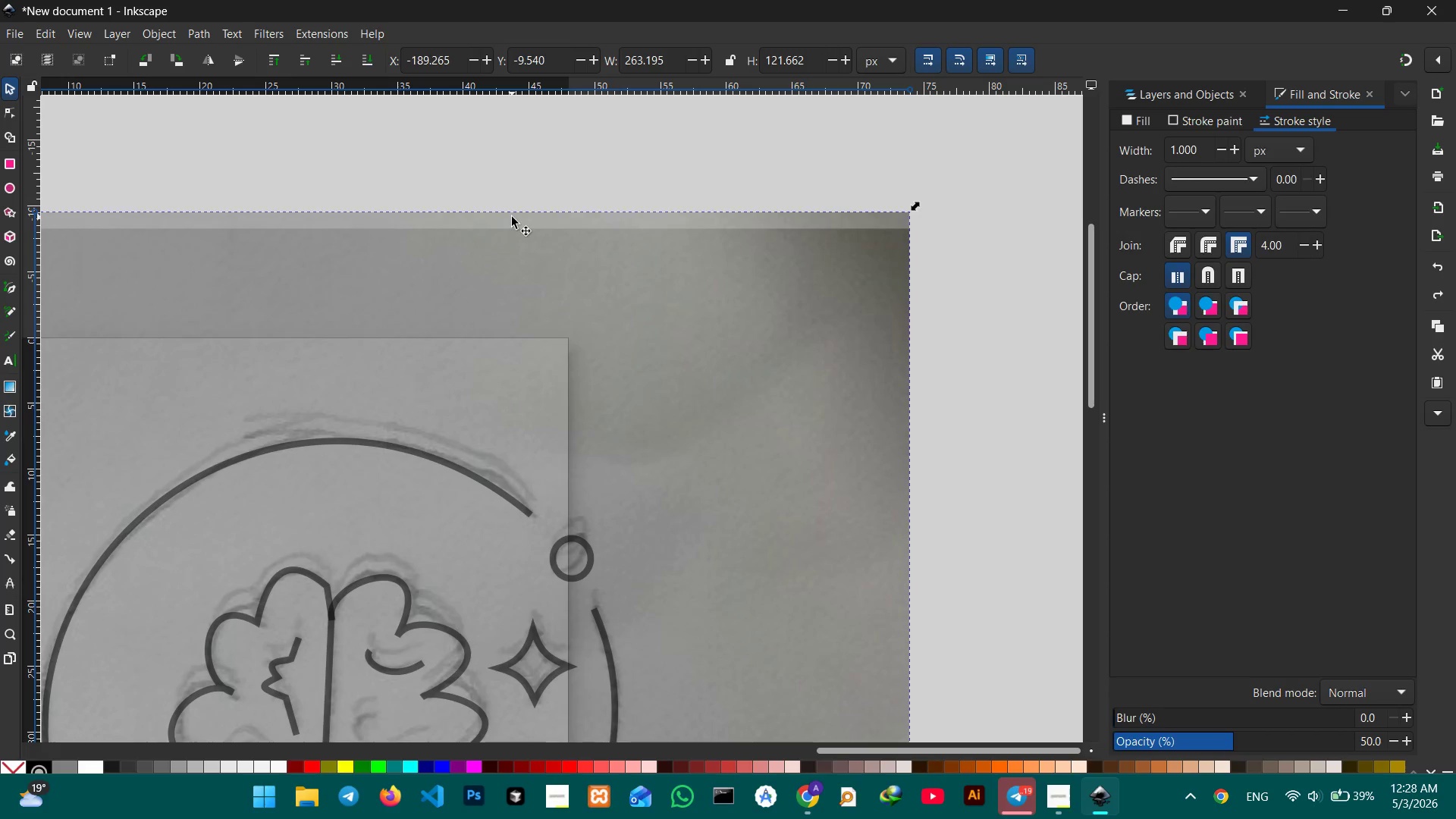 
key(Backspace)
 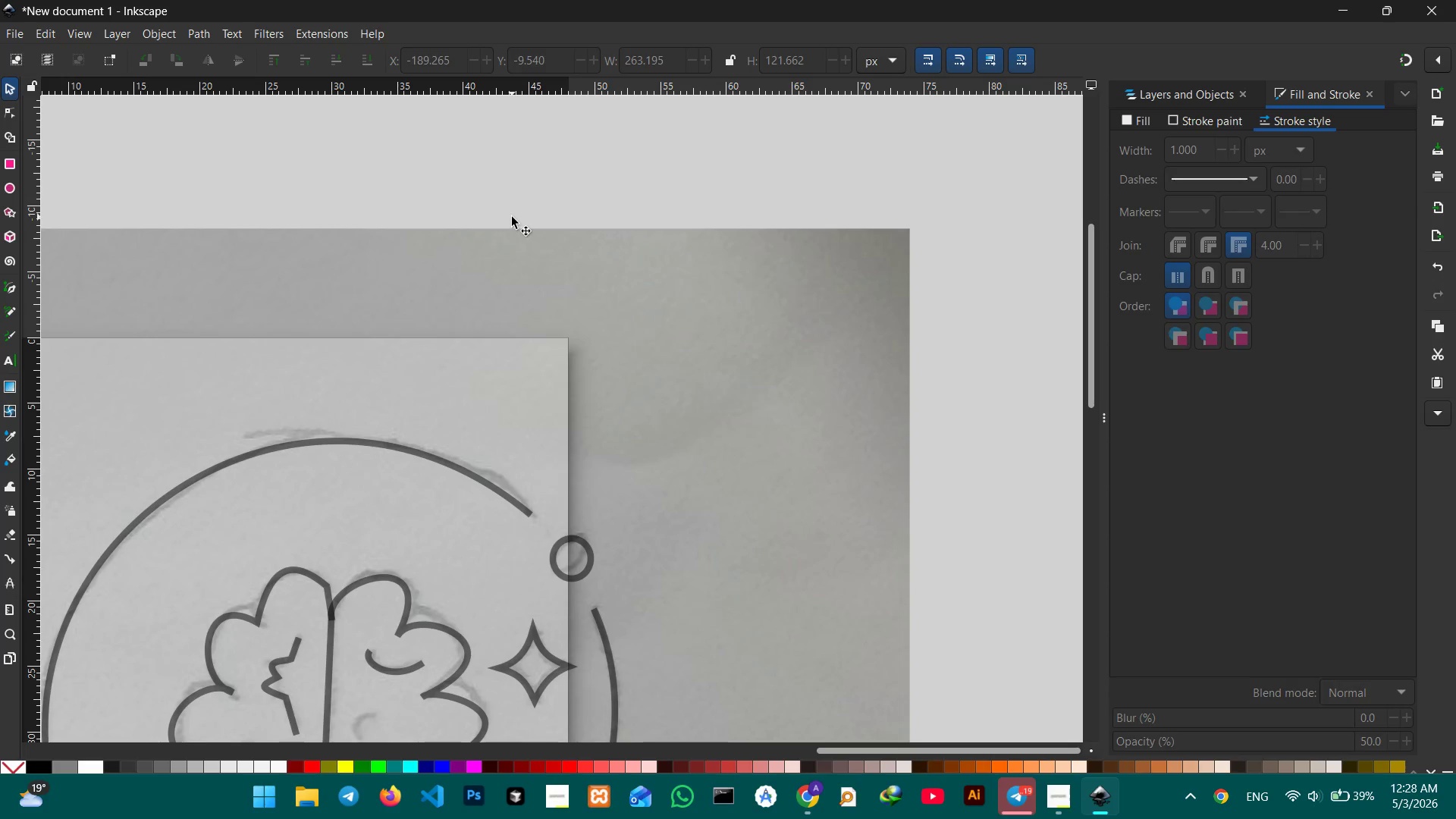 
hold_key(key=Space, duration=0.7)
 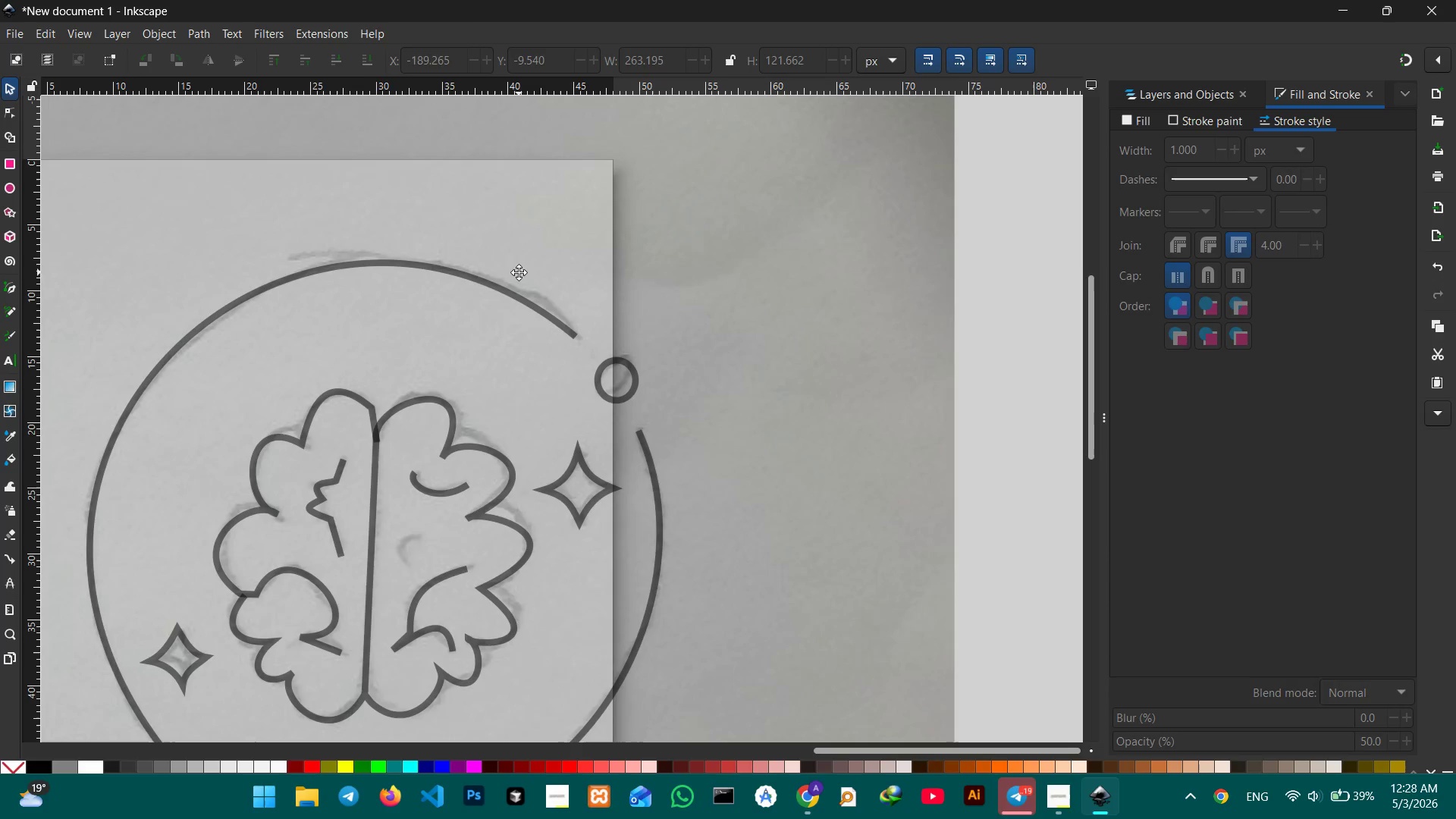 
left_click_drag(start_coordinate=[578, 420], to_coordinate=[610, 74])
 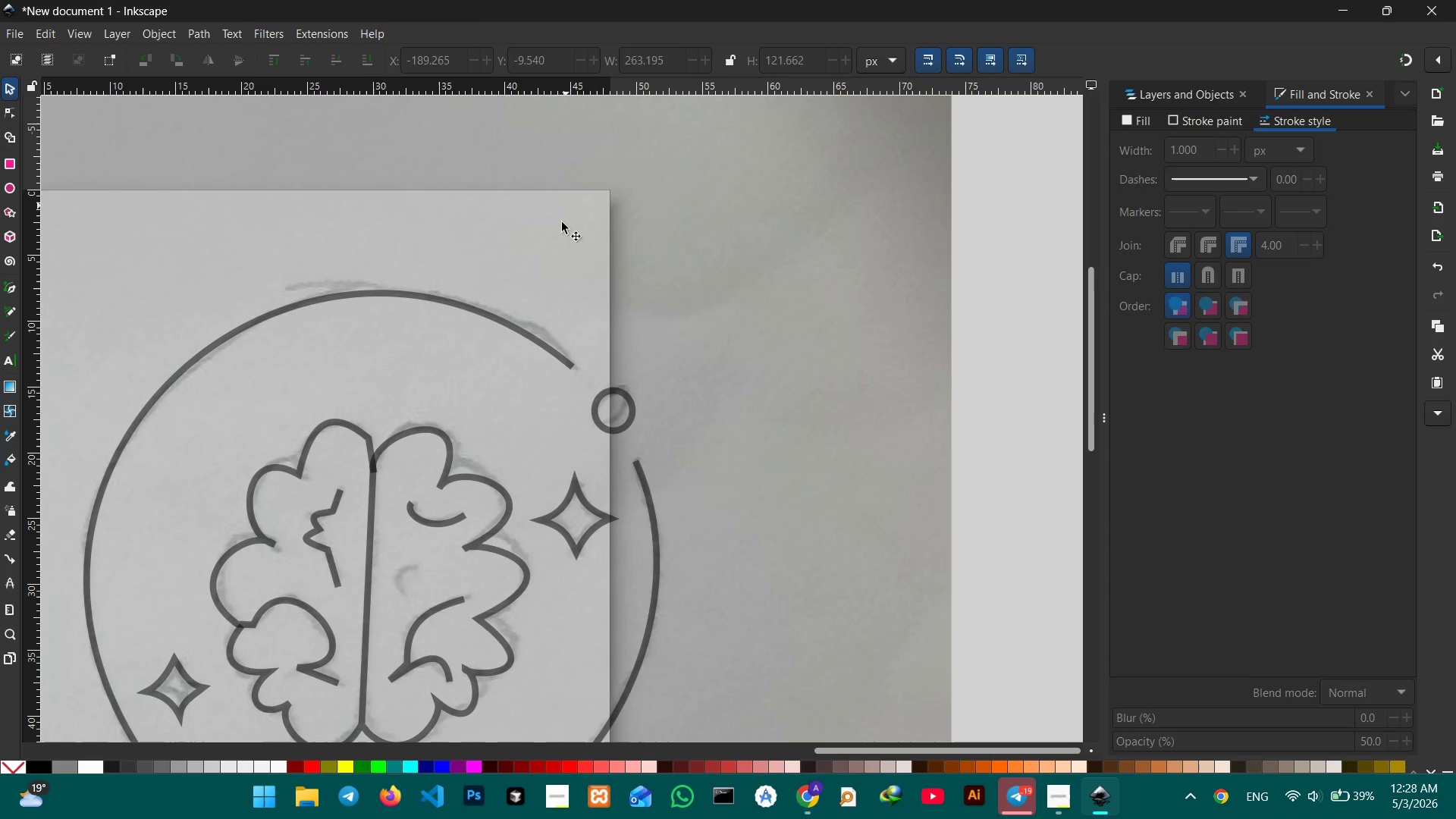 
hold_key(key=Space, duration=0.42)
 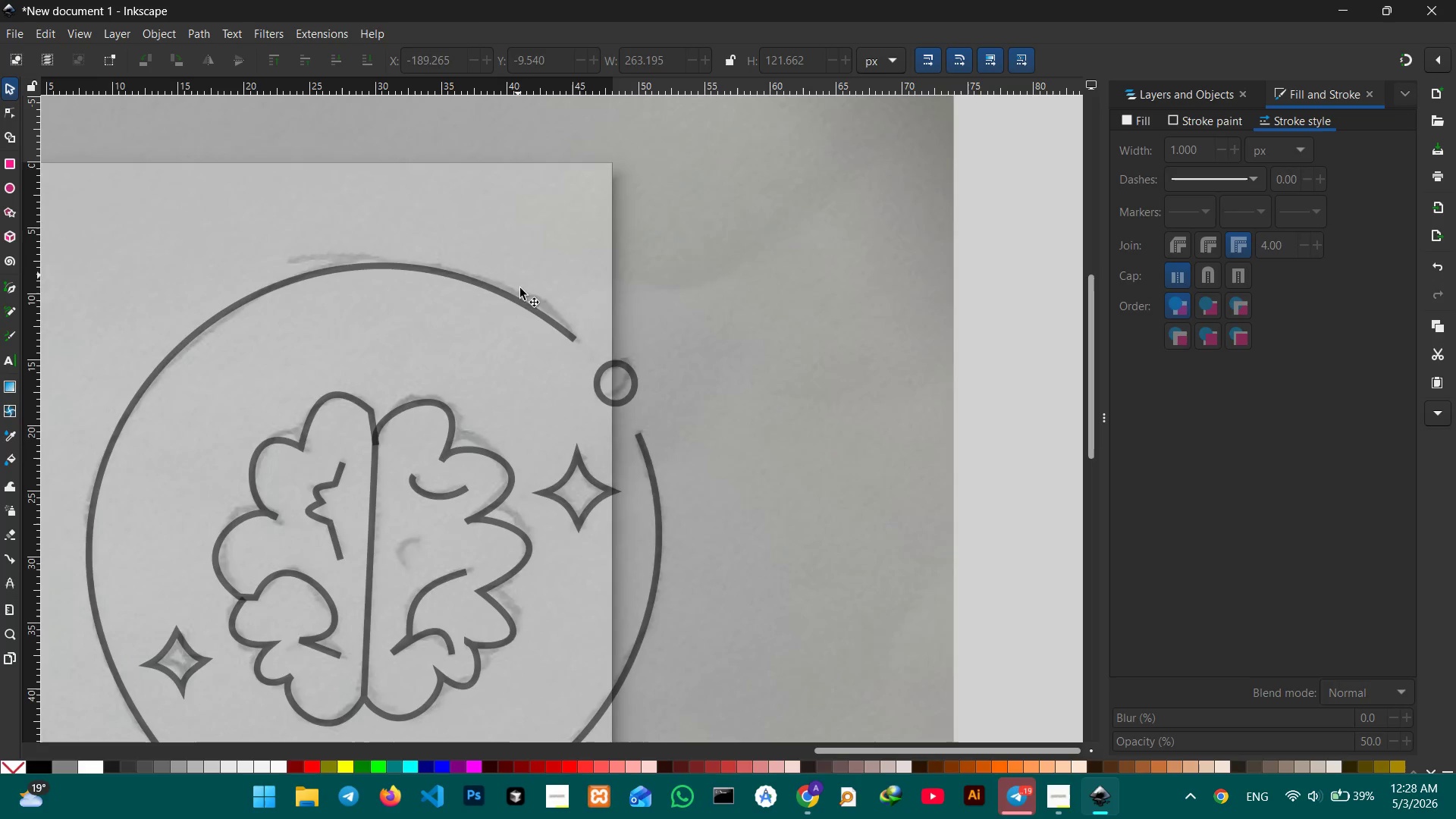 
hold_key(key=Space, duration=0.66)
 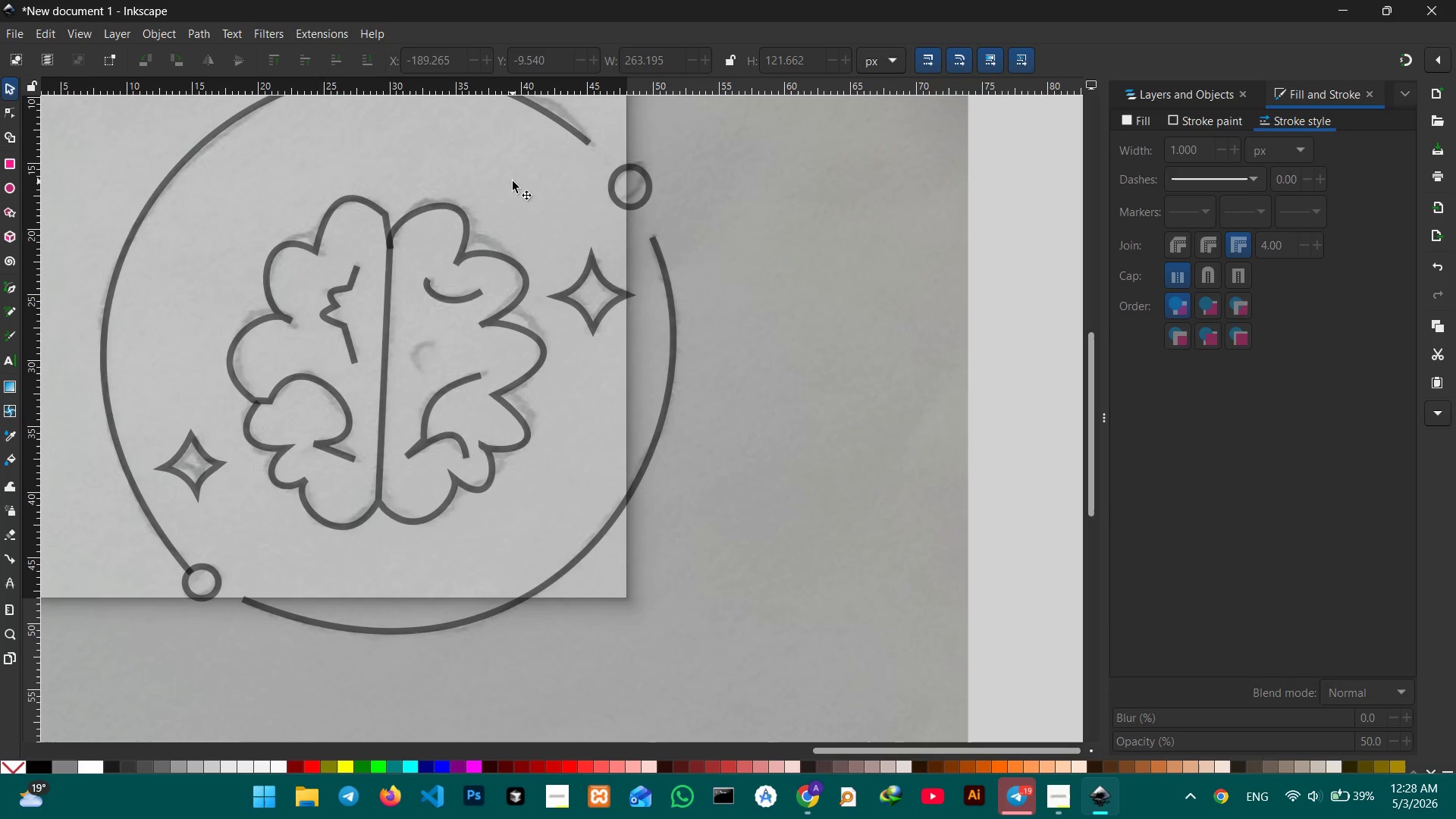 
left_click_drag(start_coordinate=[522, 401], to_coordinate=[530, 71])
 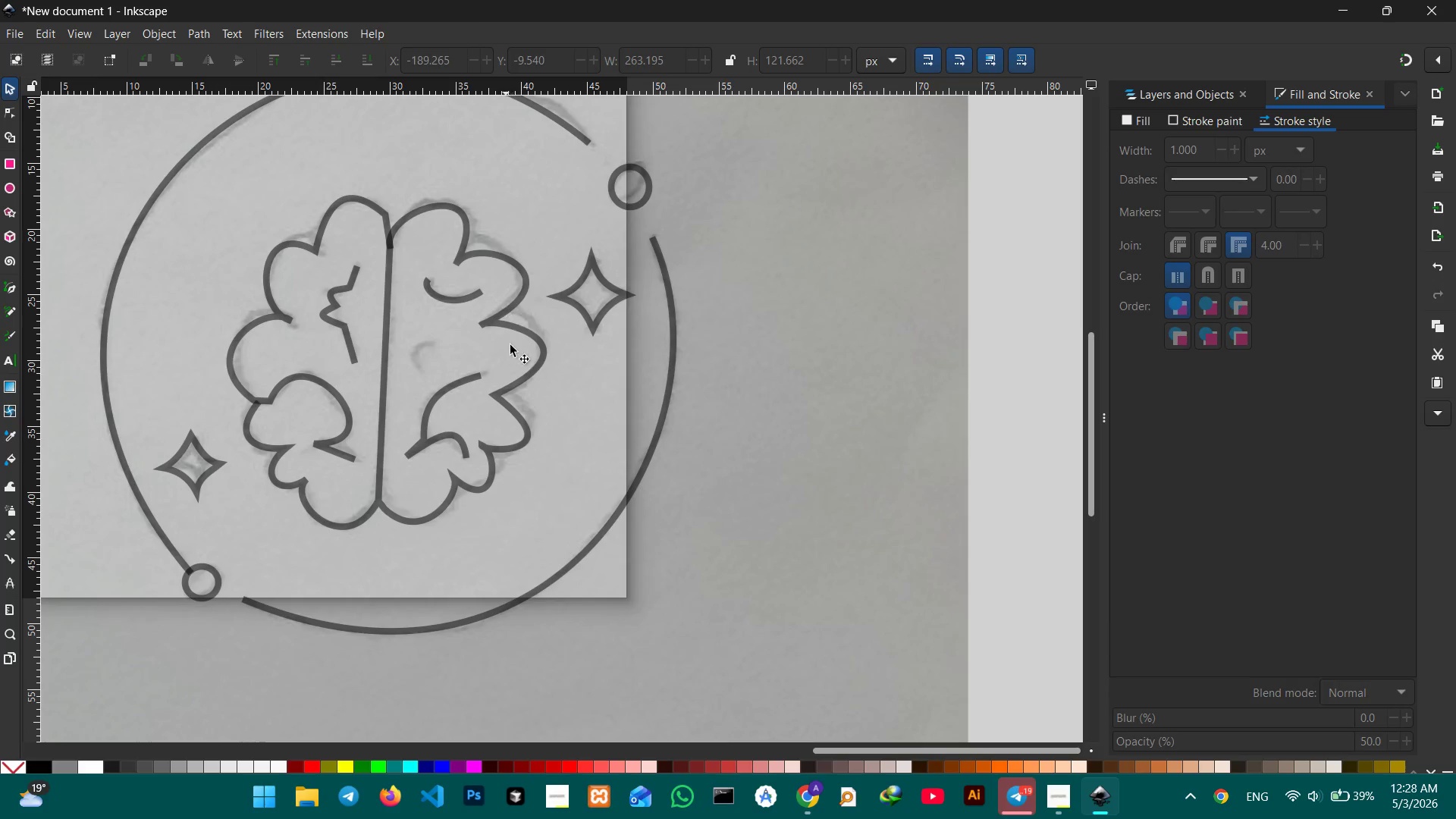 
left_click_drag(start_coordinate=[516, 359], to_coordinate=[527, 142])
 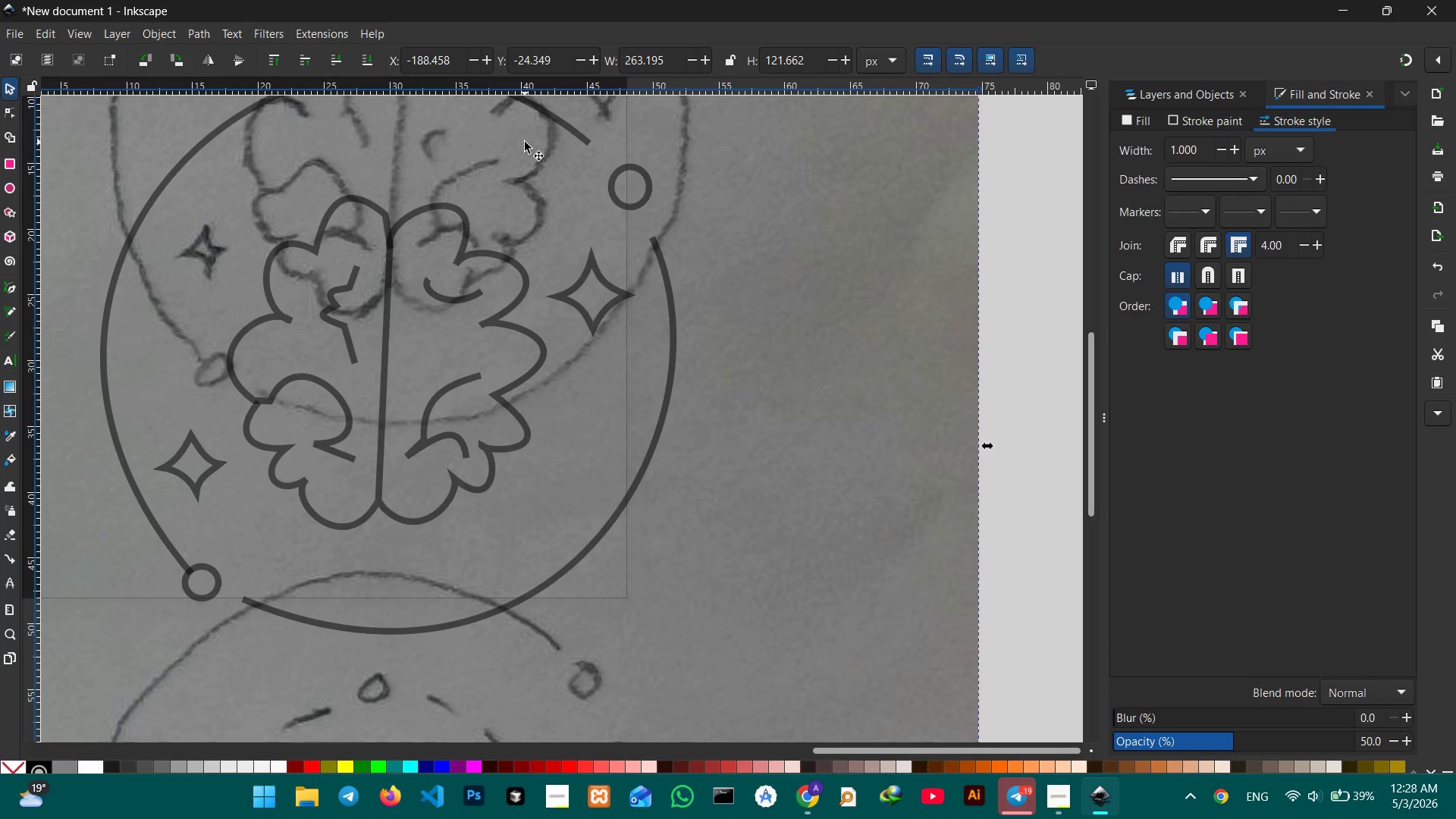 
hold_key(key=Space, duration=0.88)
 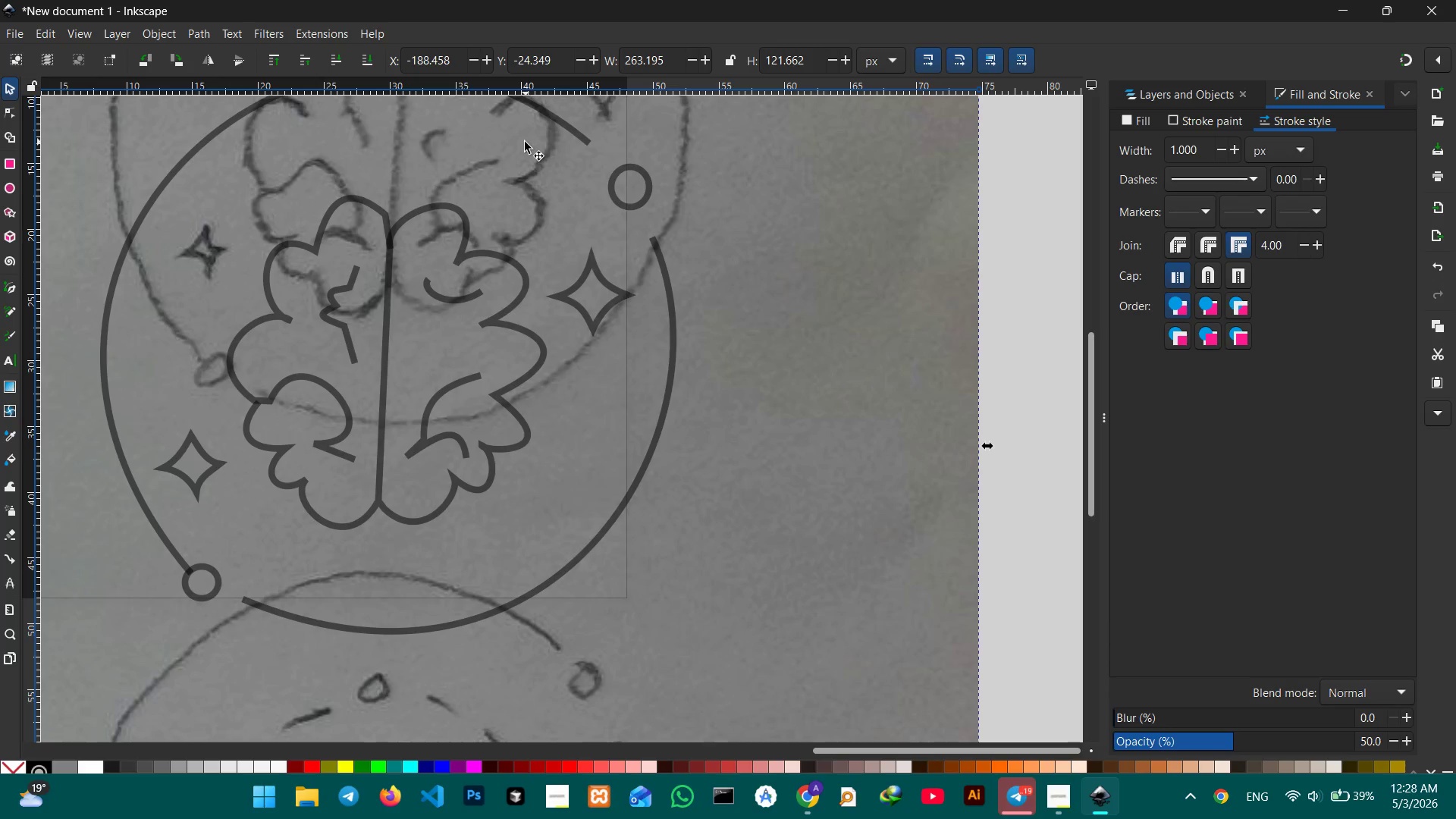 
key(Control+Z)
 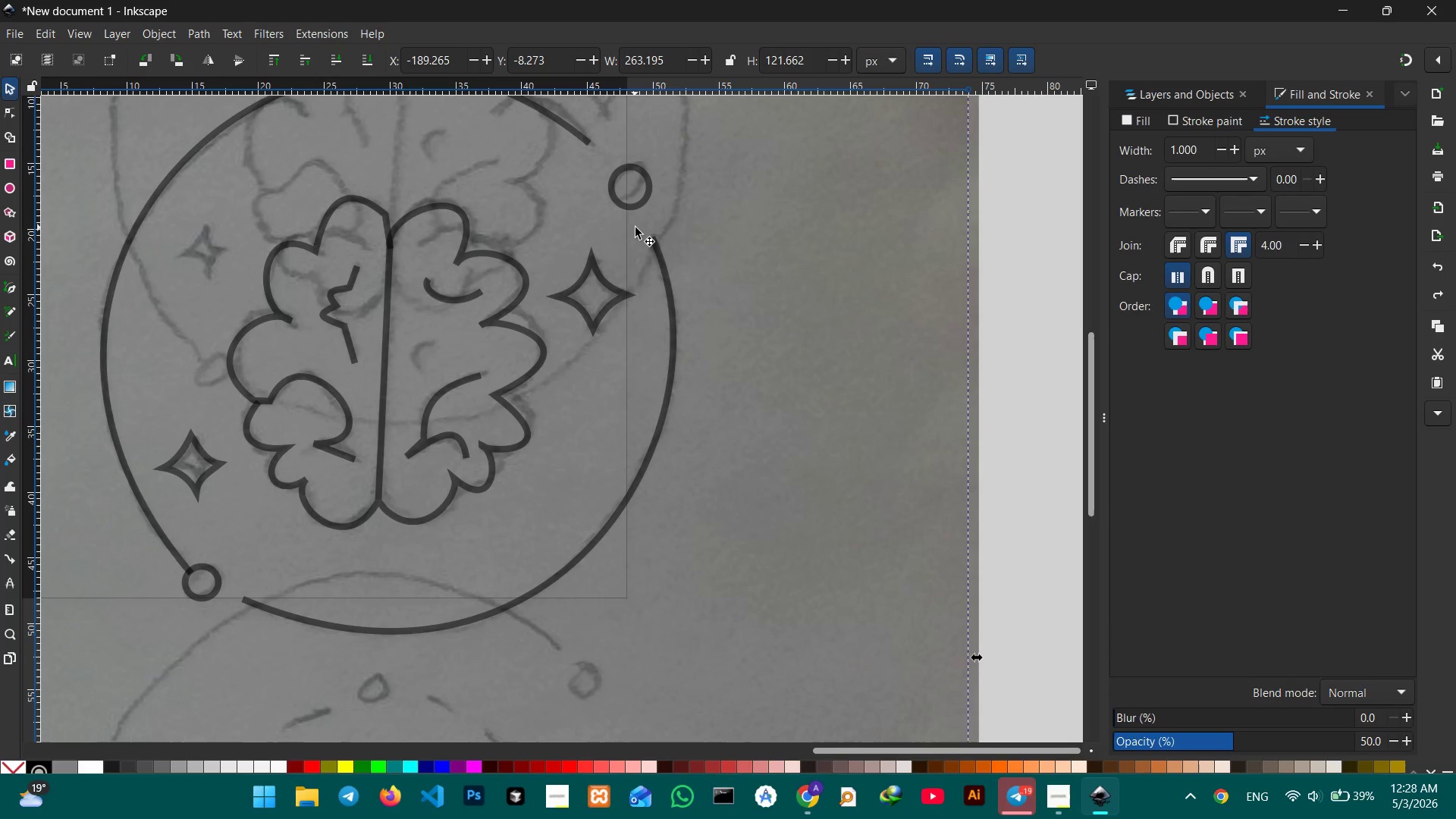 
key(Control+Minus)
 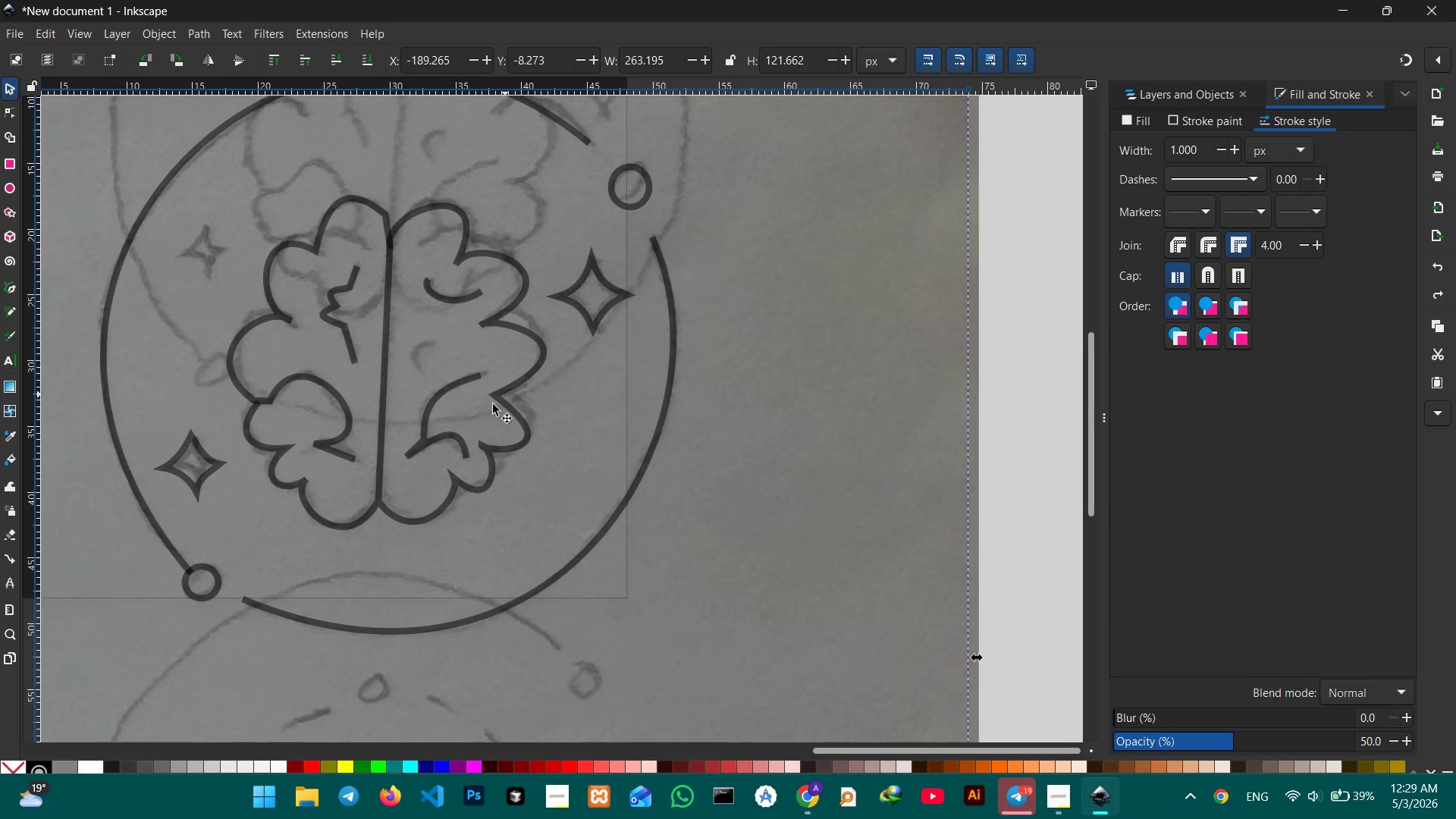 
key(Control+ControlLeft)
 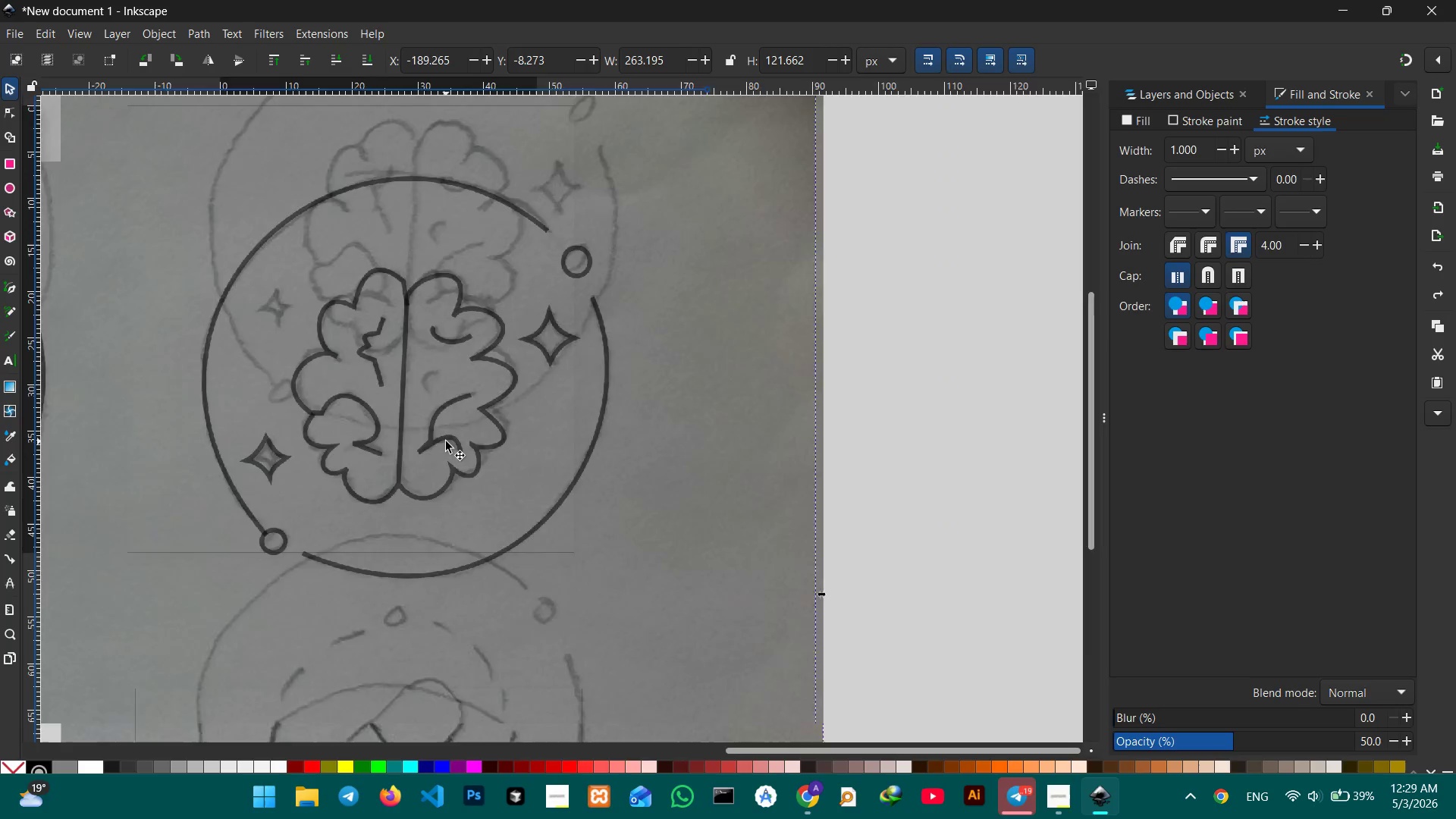 
scroll: coordinate [446, 441], scroll_direction: down, amount: 5.0
 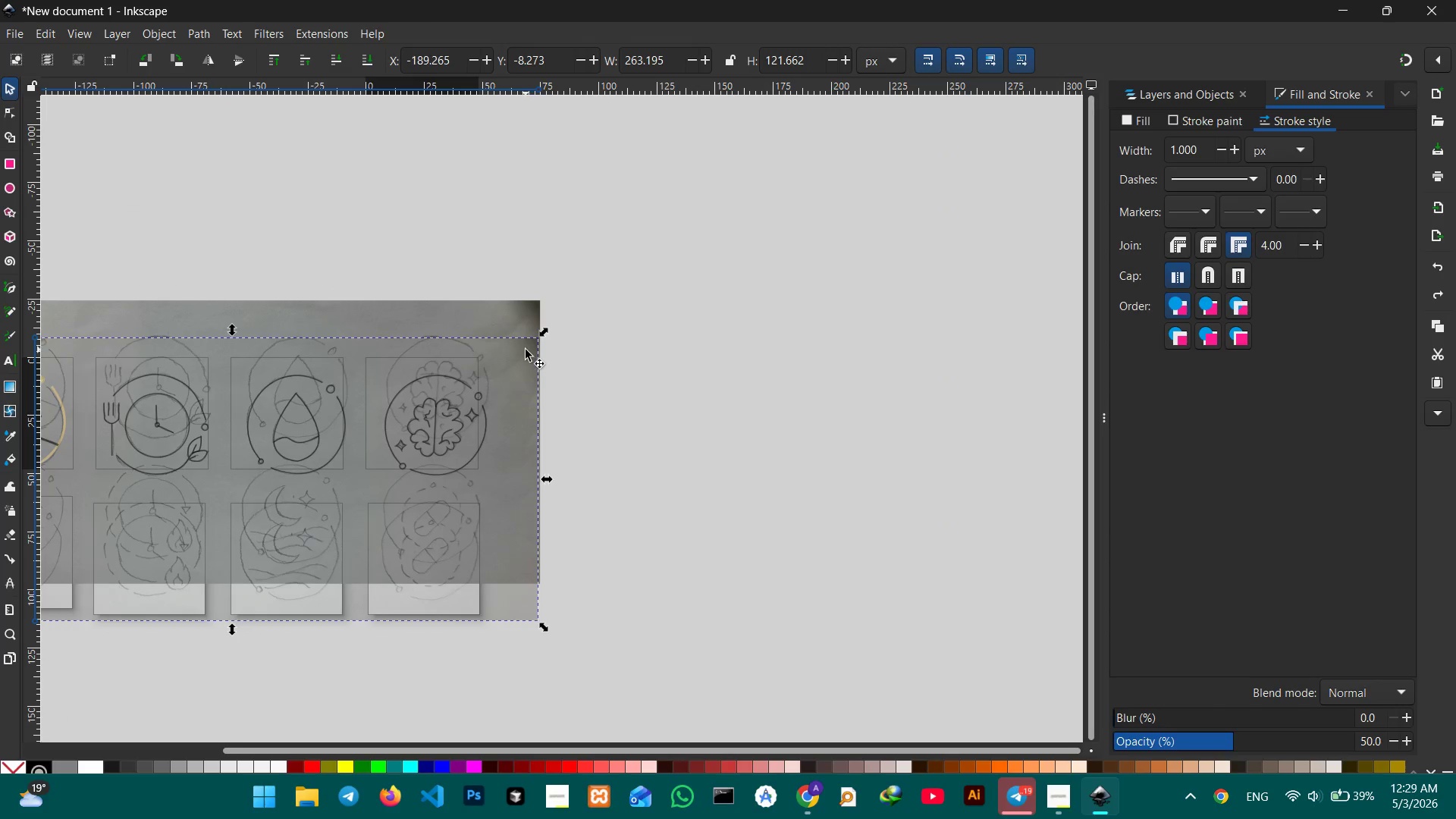 
left_click([516, 277])
 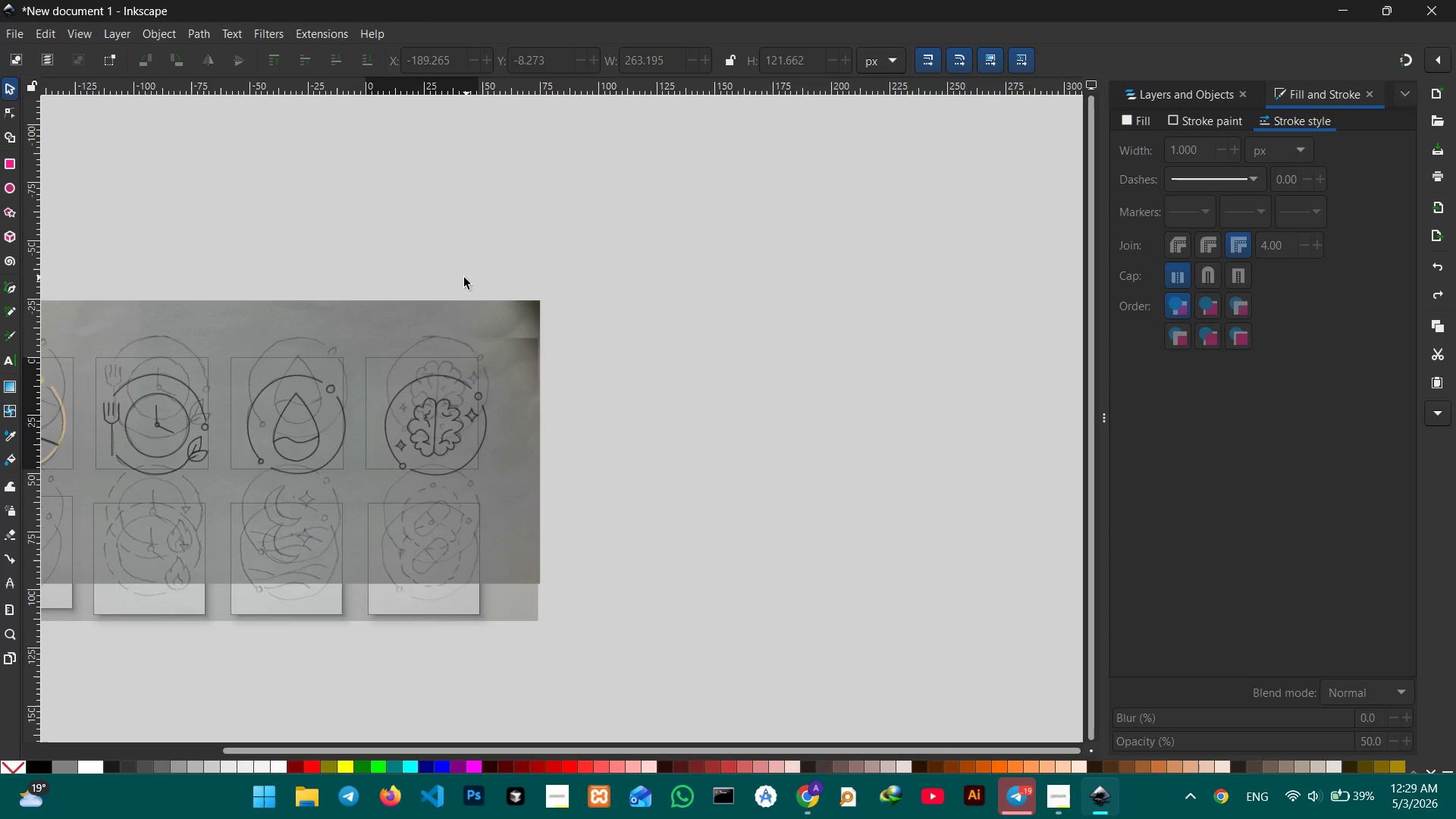 
left_click_drag(start_coordinate=[464, 278], to_coordinate=[541, 322])
 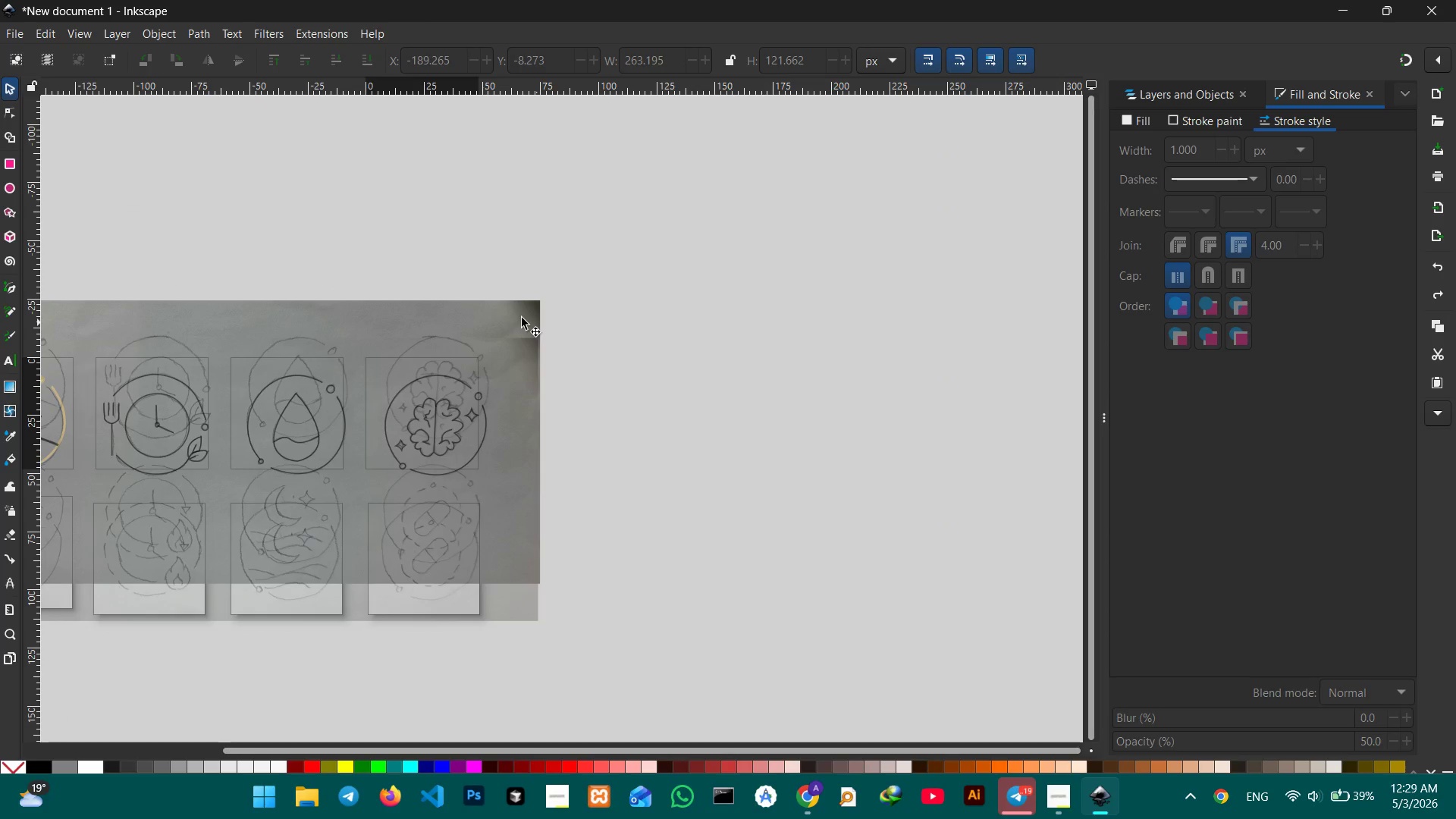 
left_click([508, 317])
 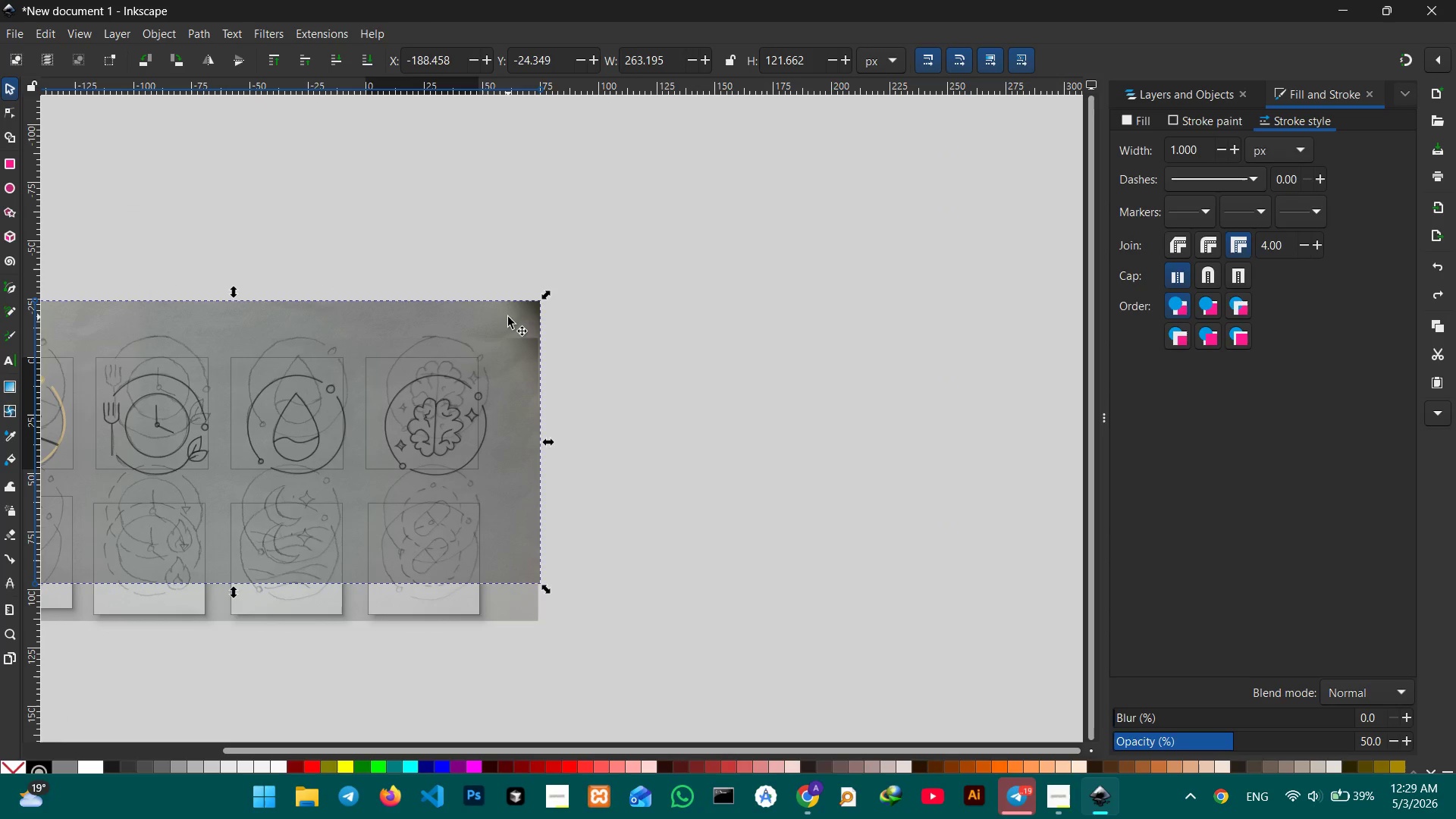 
key(Backspace)
 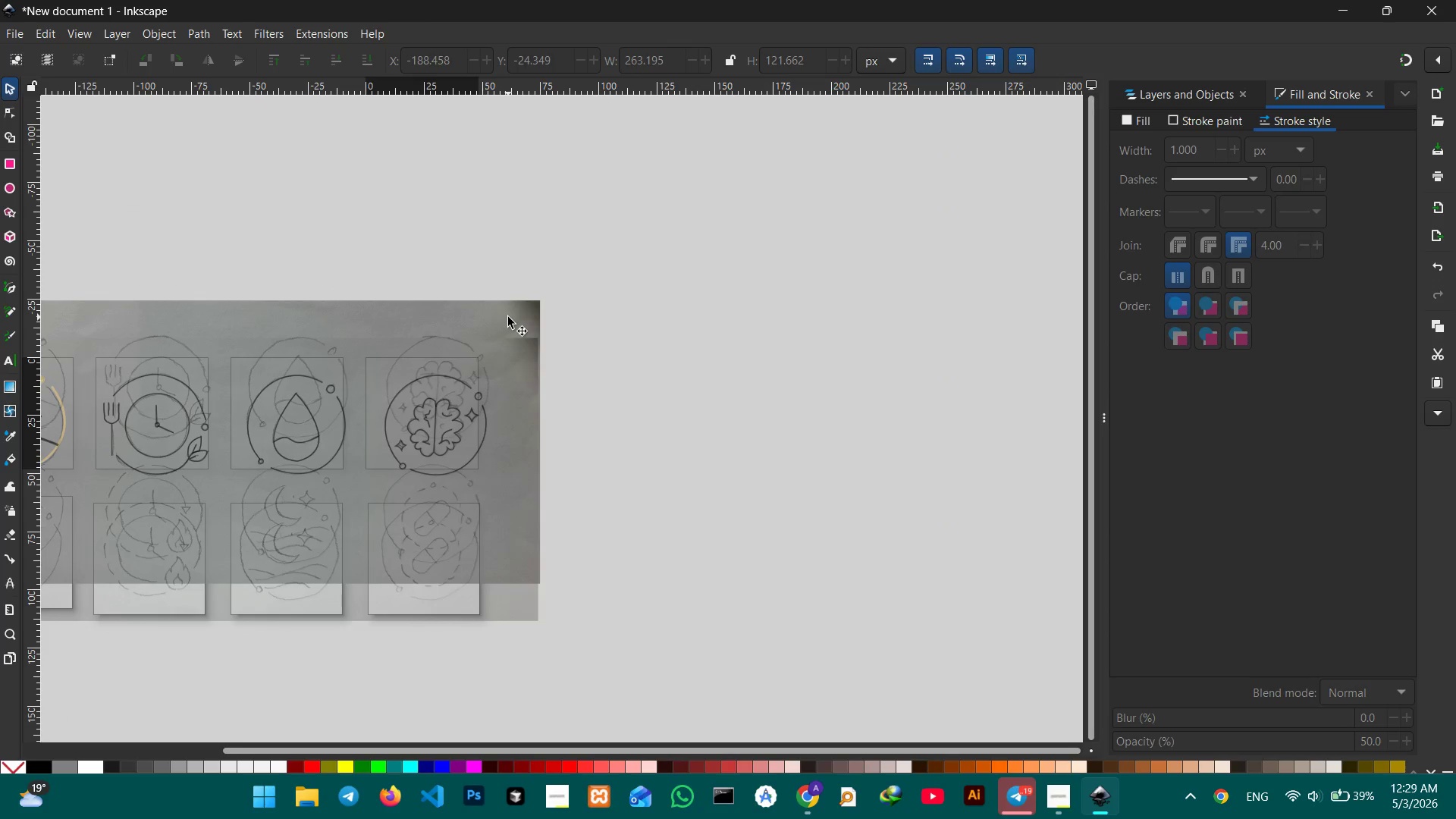 
left_click([508, 317])
 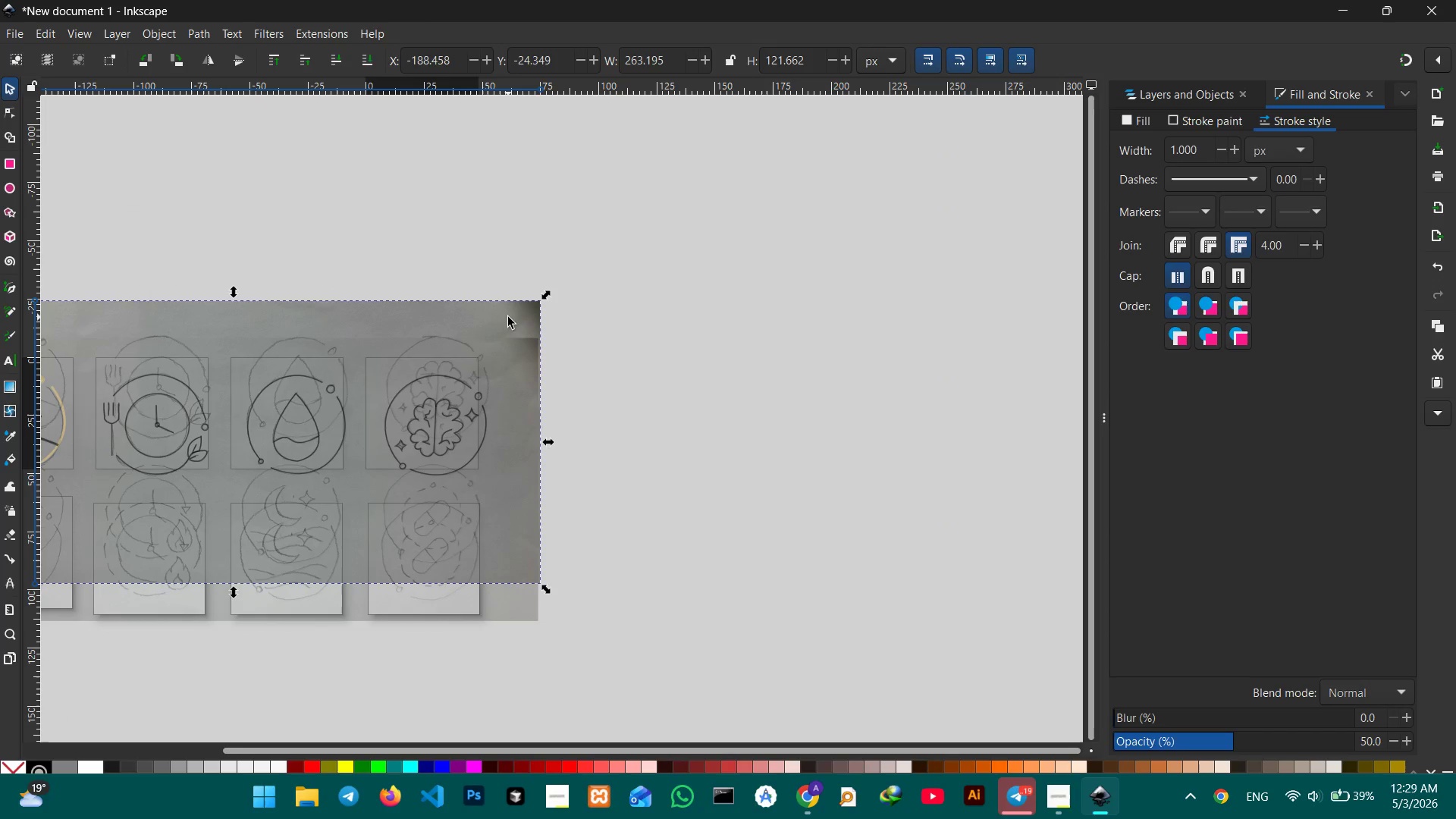 
key(Backspace)
 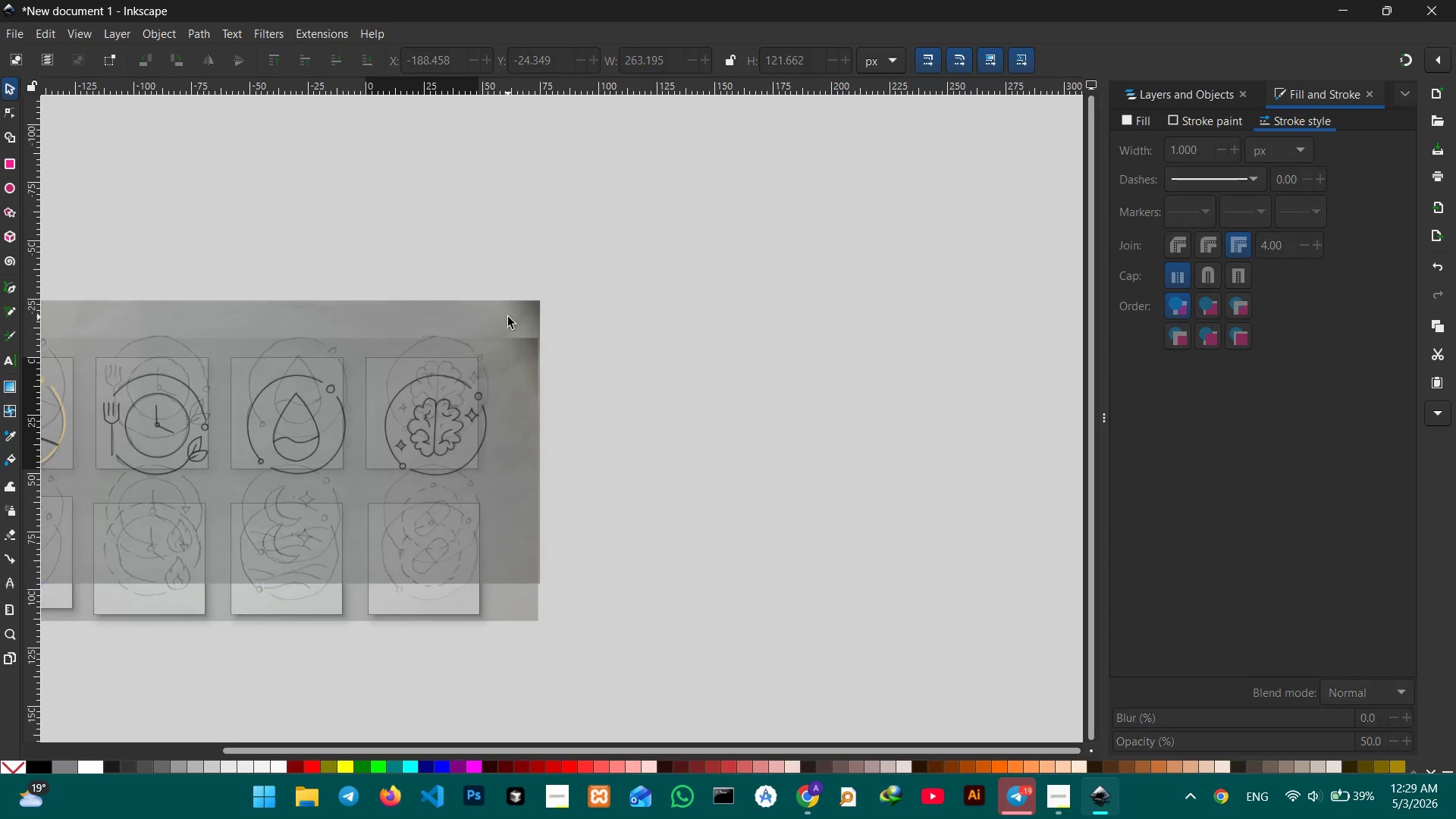 
double_click([508, 317])
 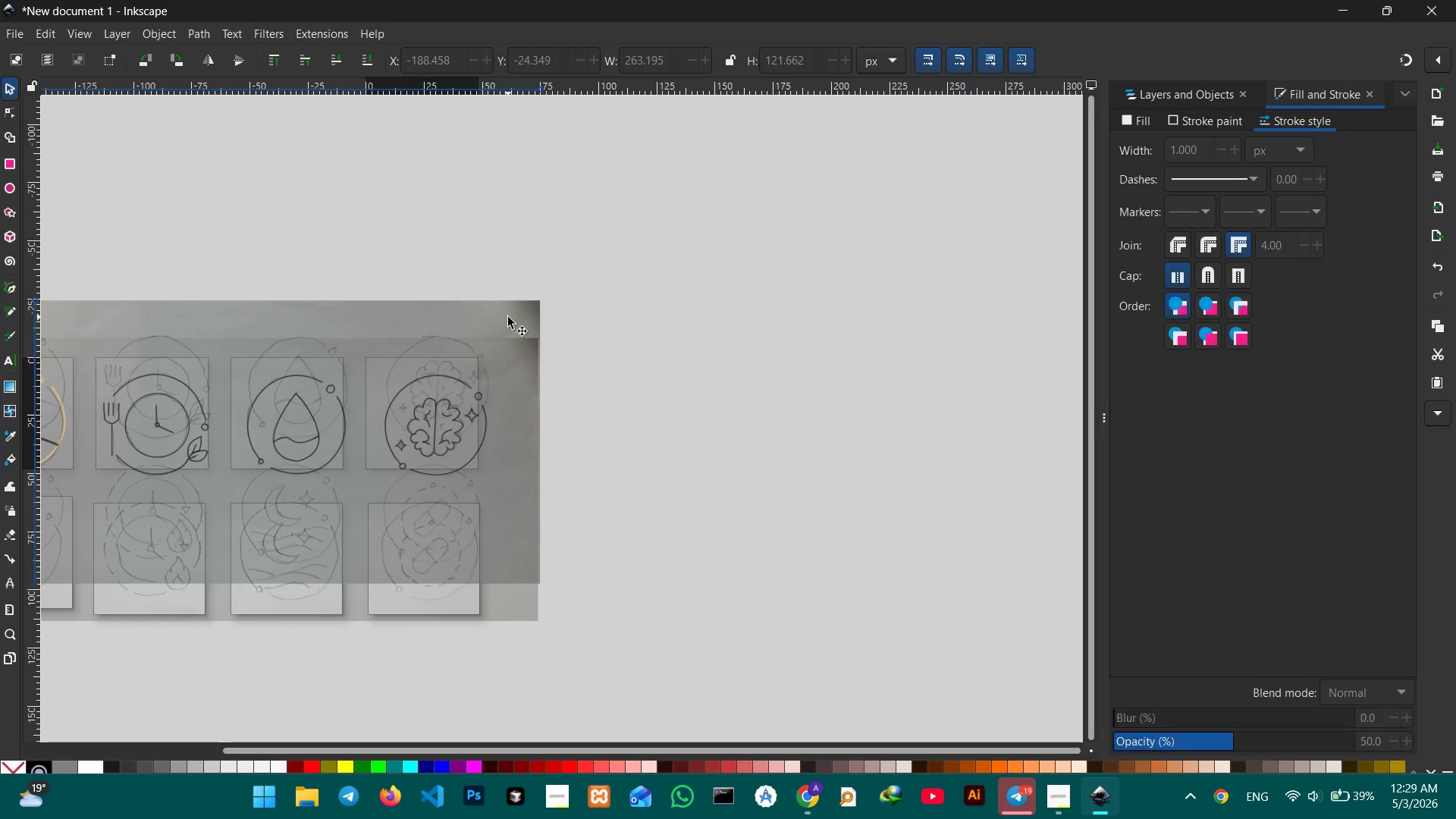 
key(Backspace)
 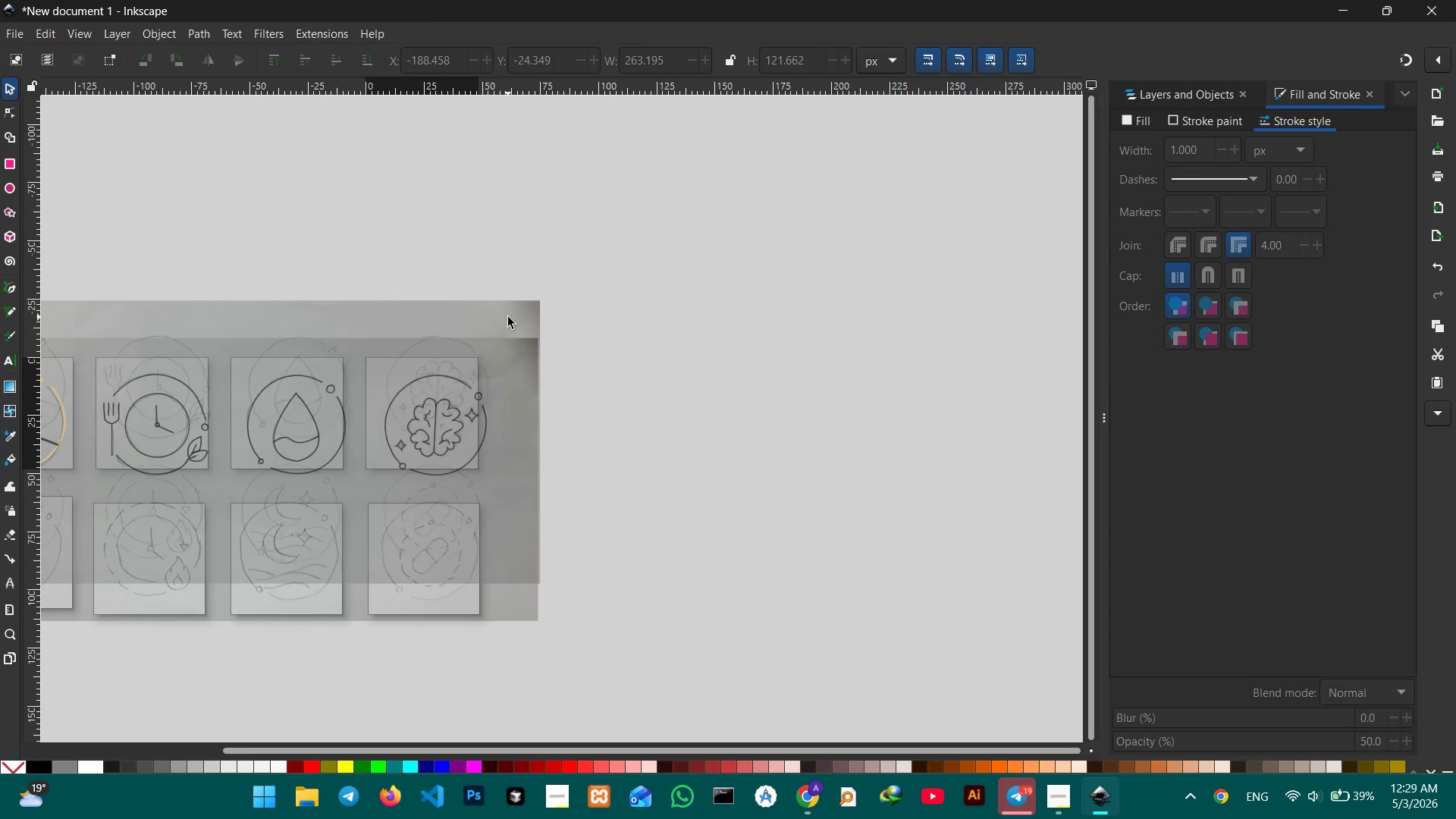 
left_click([508, 317])
 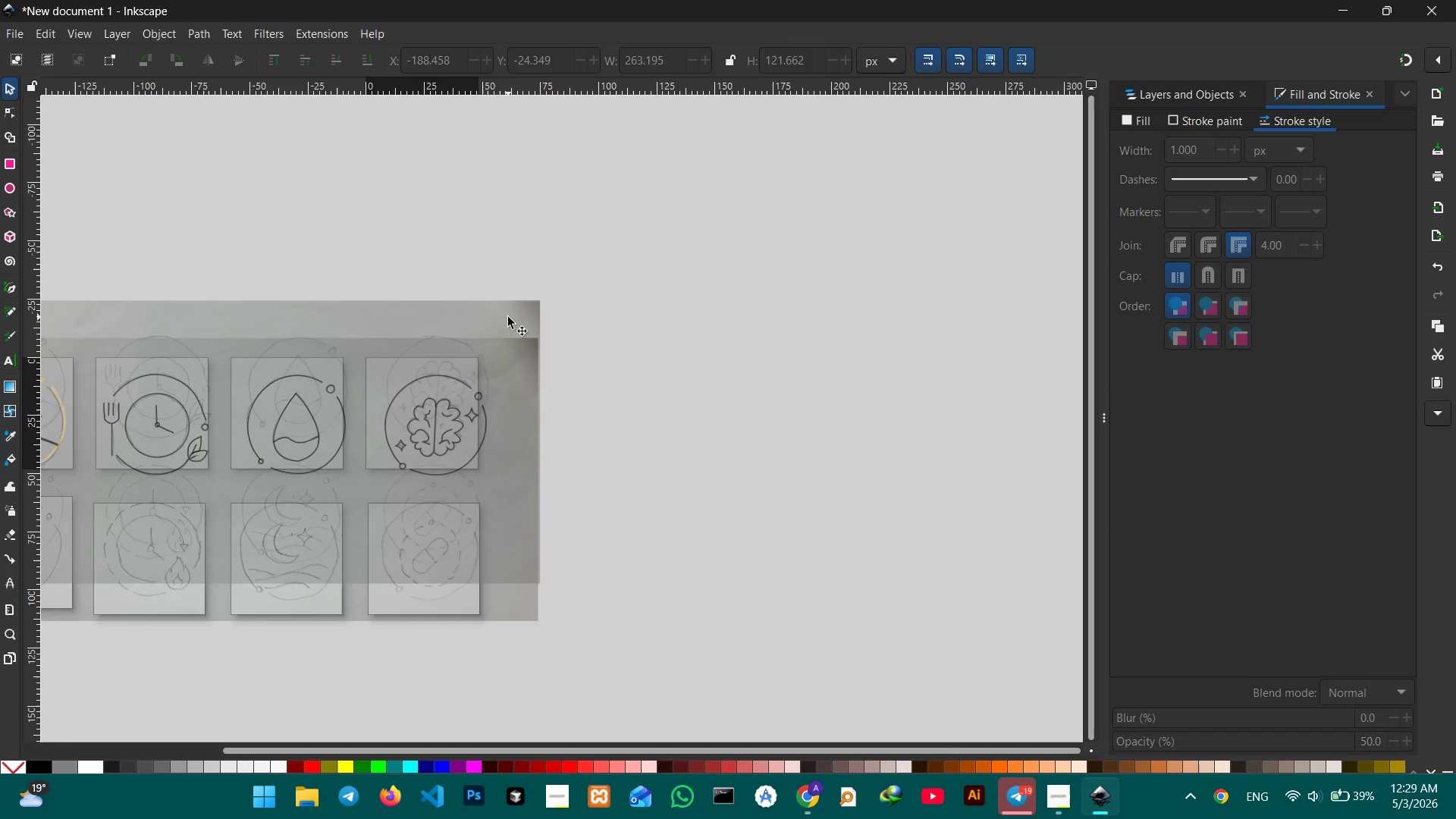 
key(Backspace)
 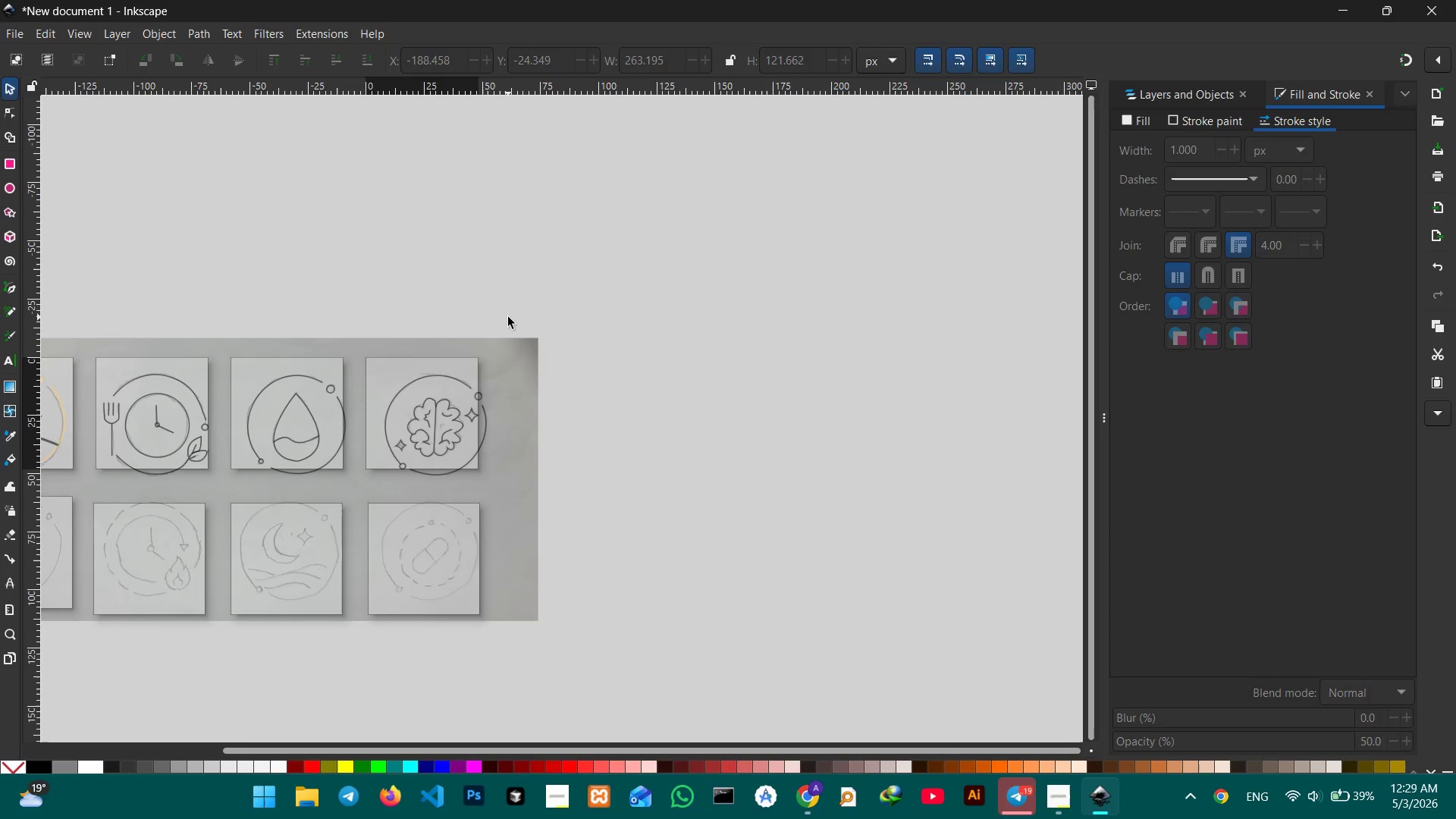 
double_click([508, 317])
 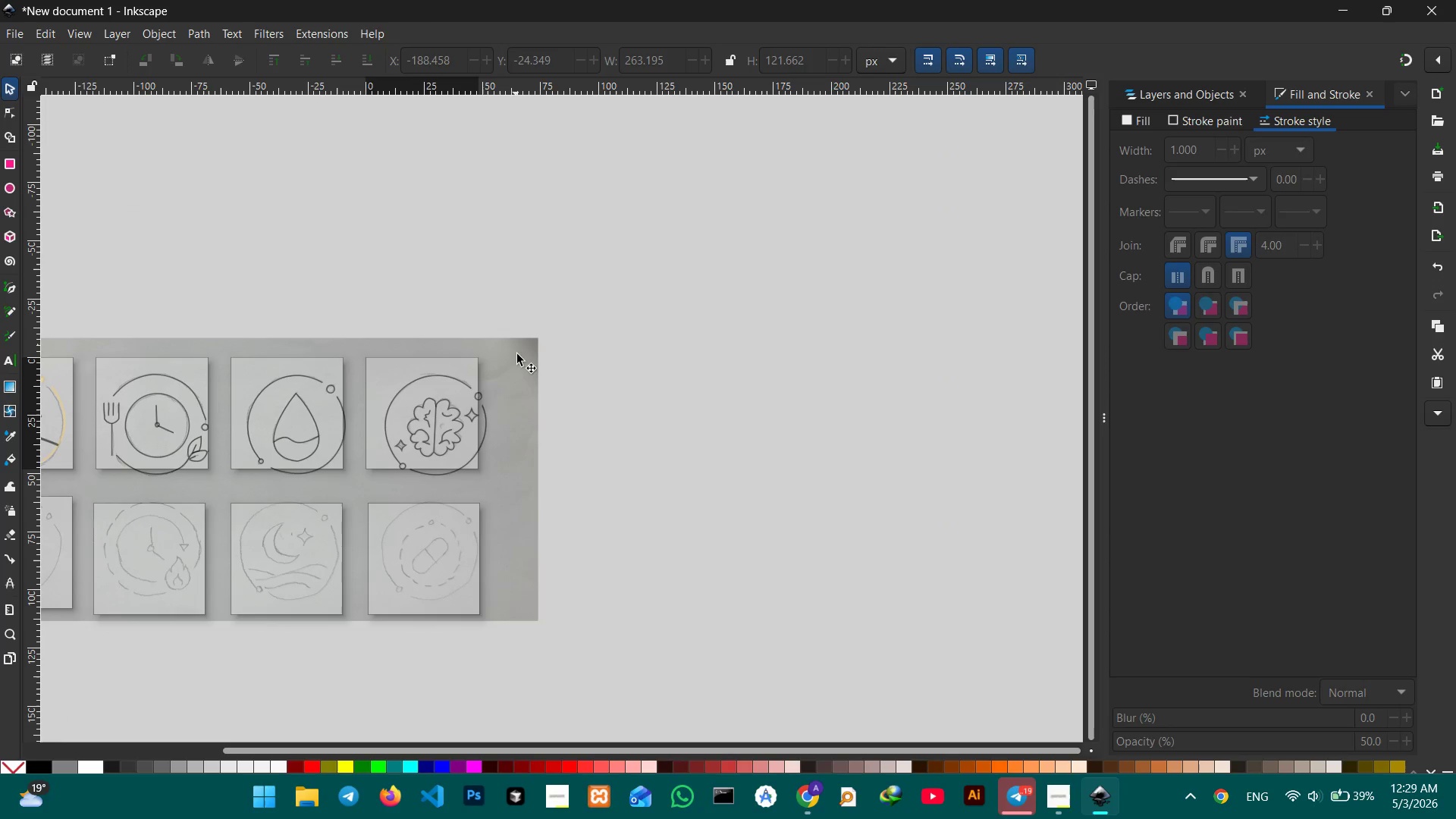 
left_click([517, 356])
 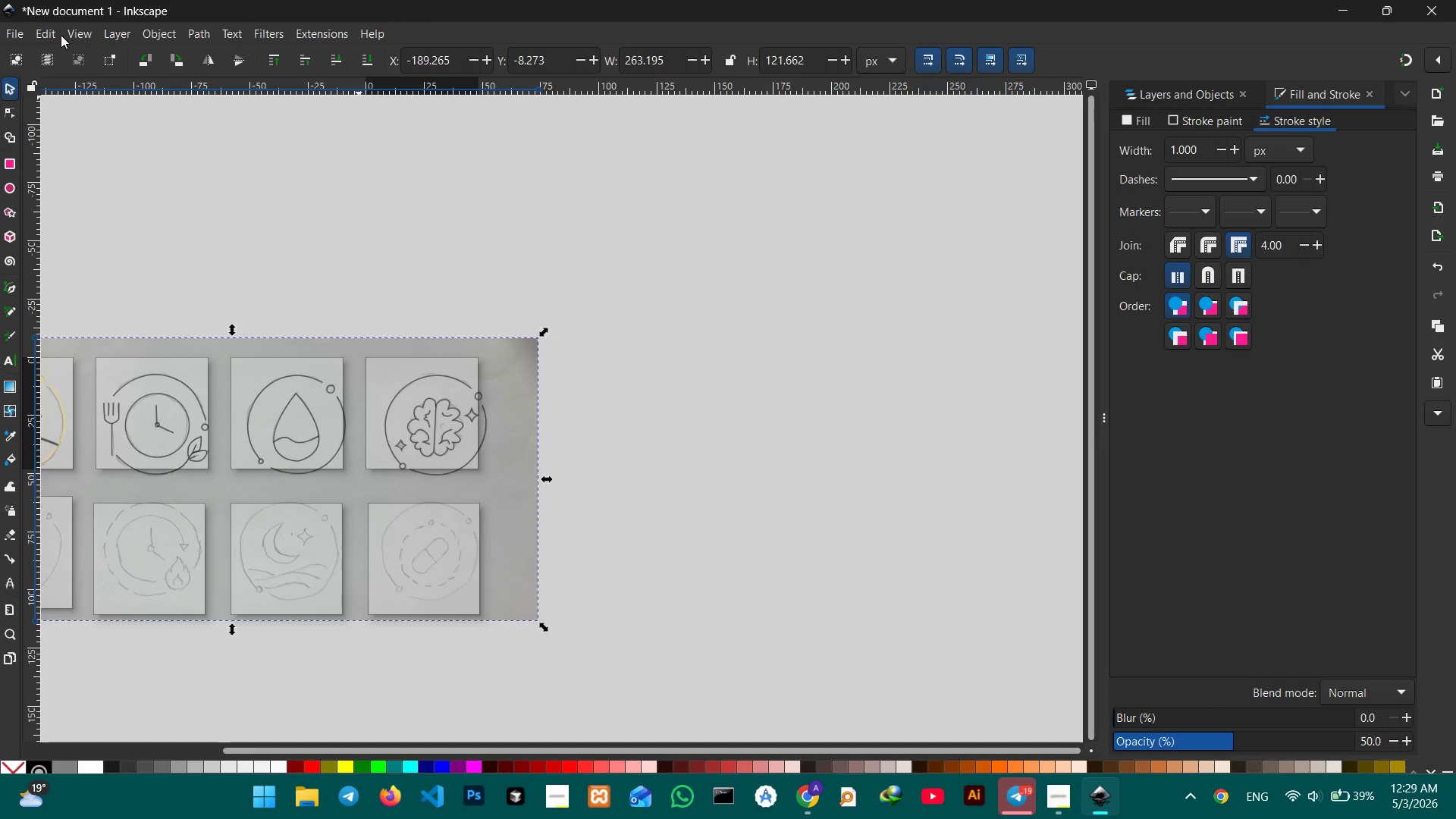 
left_click([160, 34])
 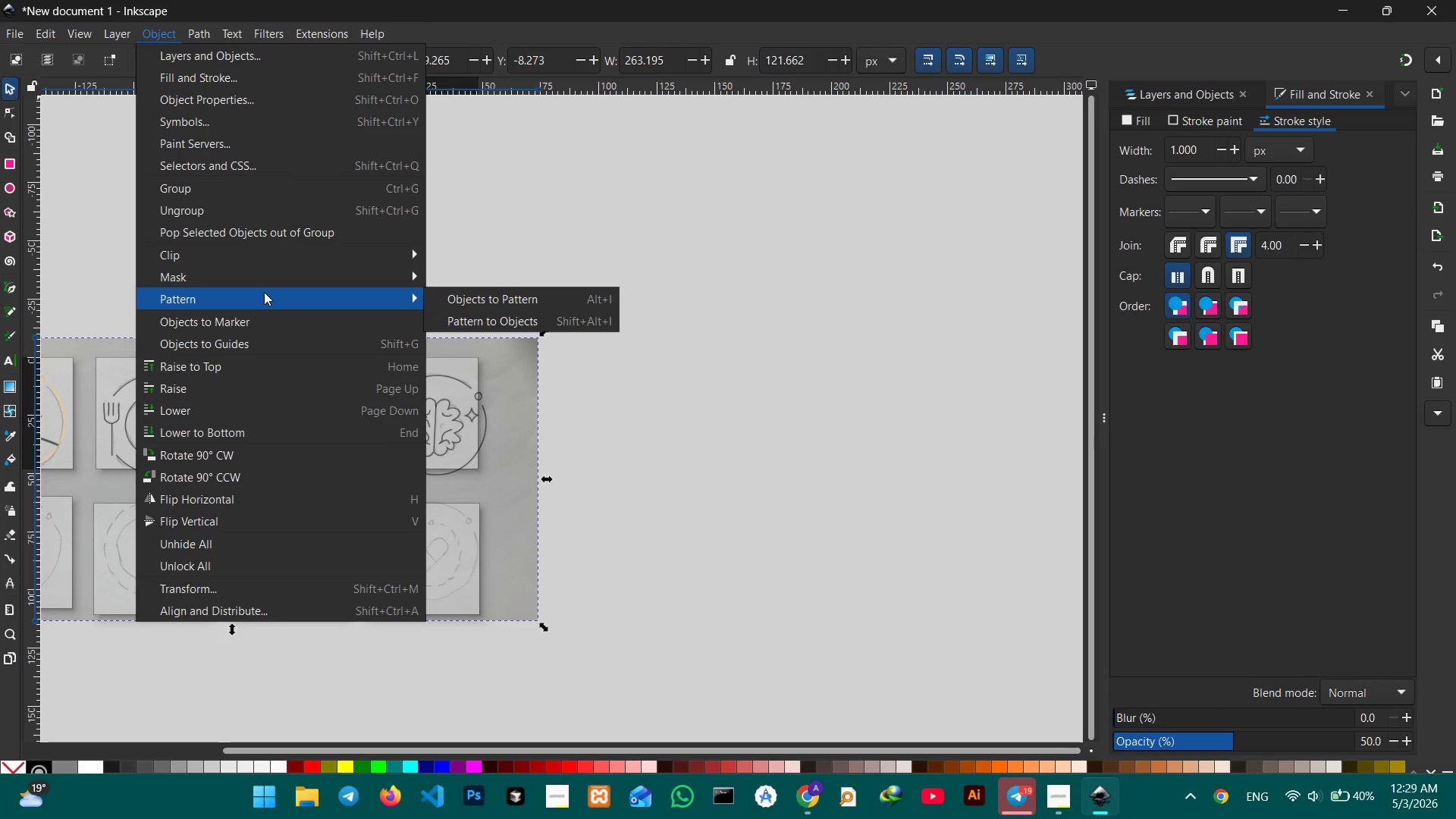 
wait(20.83)
 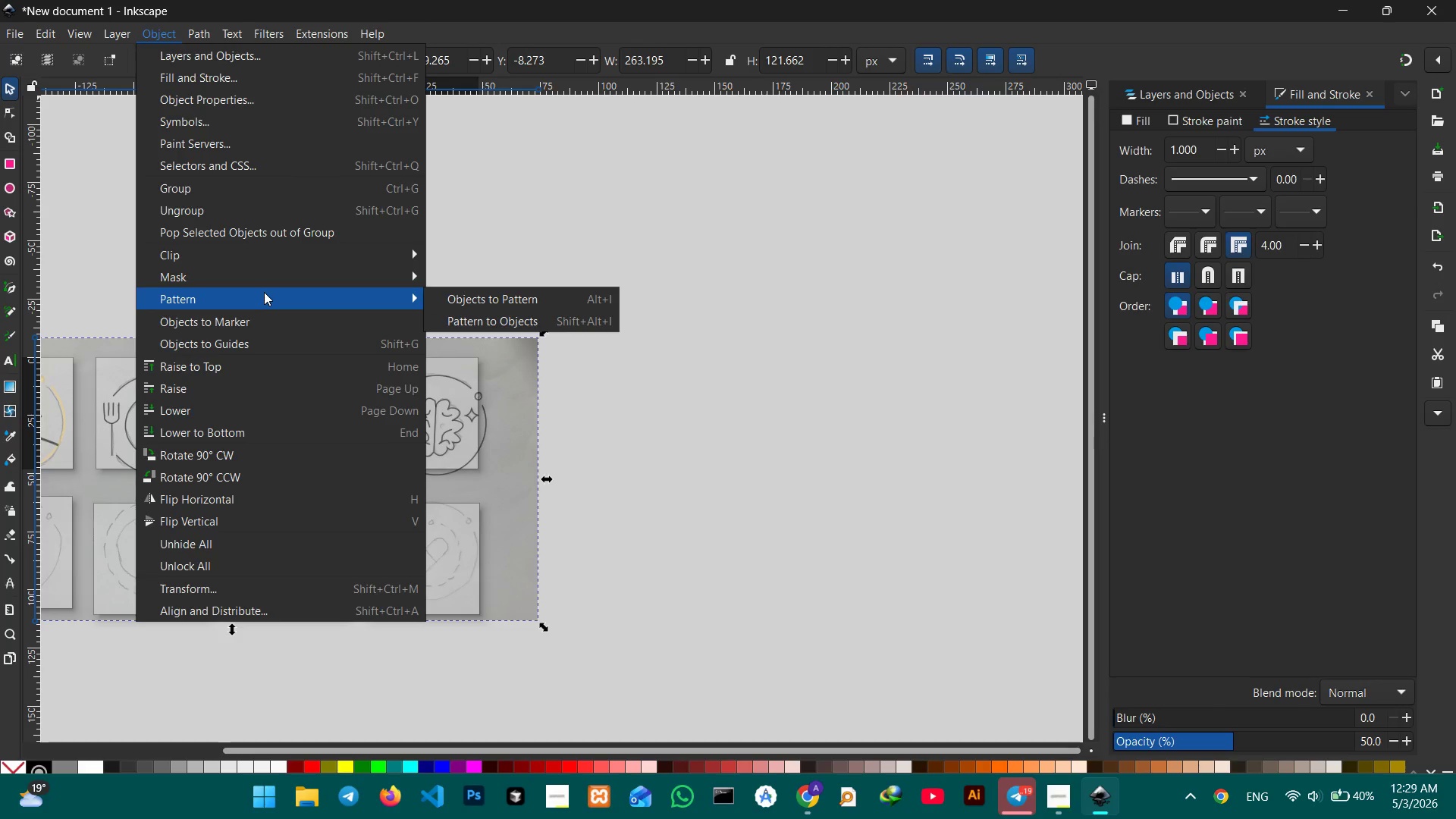 
left_click([1149, 93])
 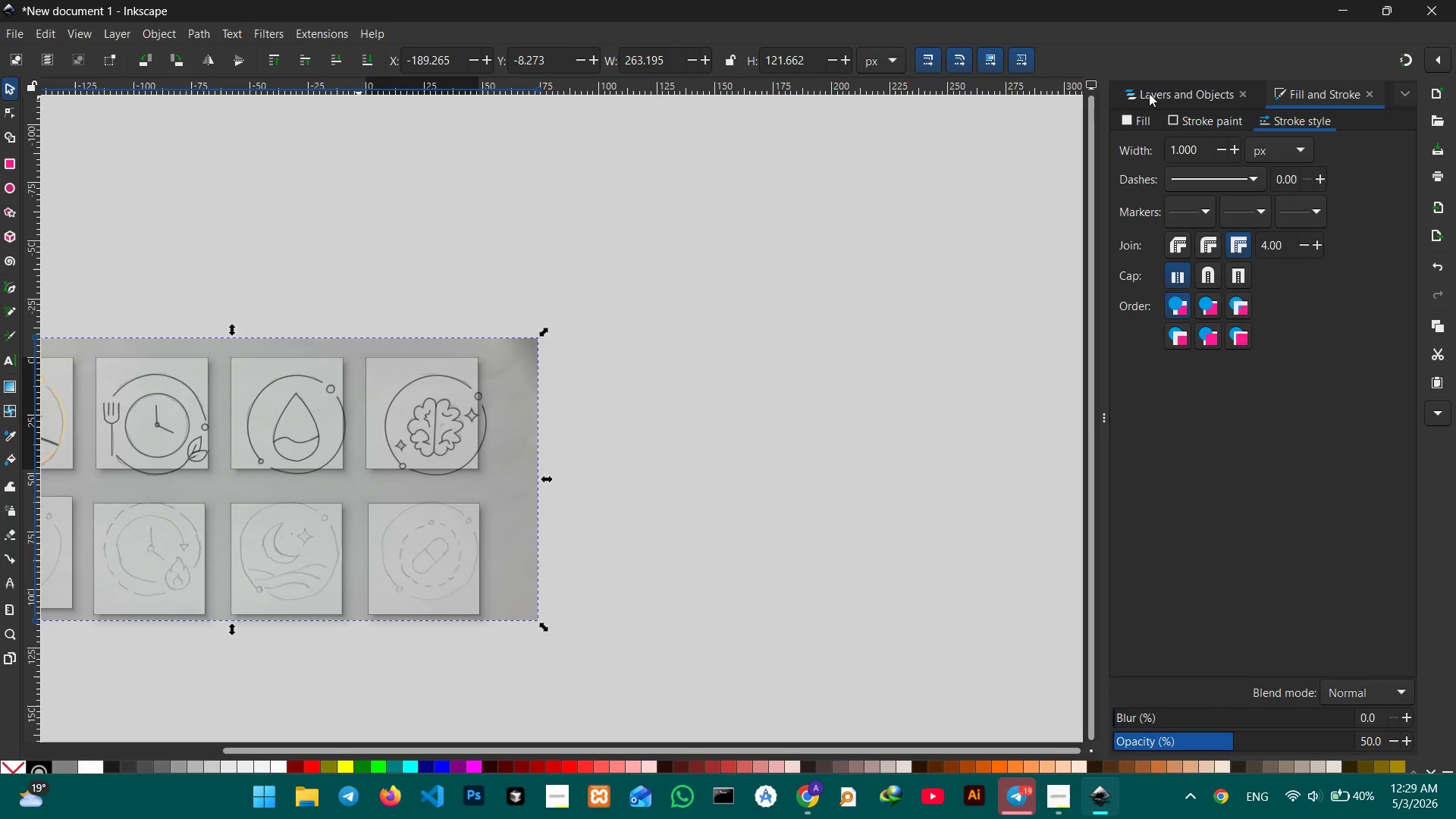 
left_click([1149, 93])
 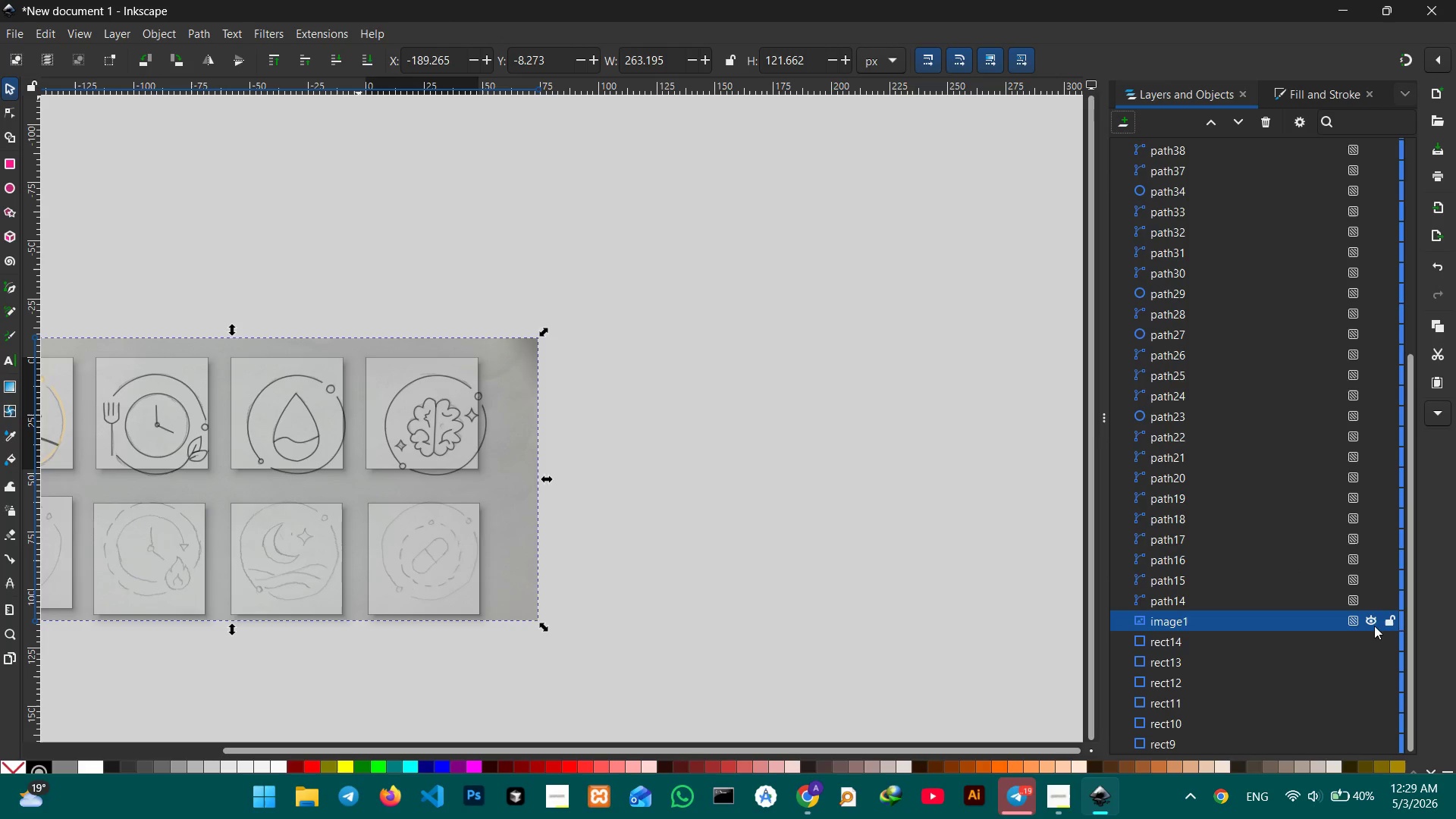 
left_click([1389, 623])
 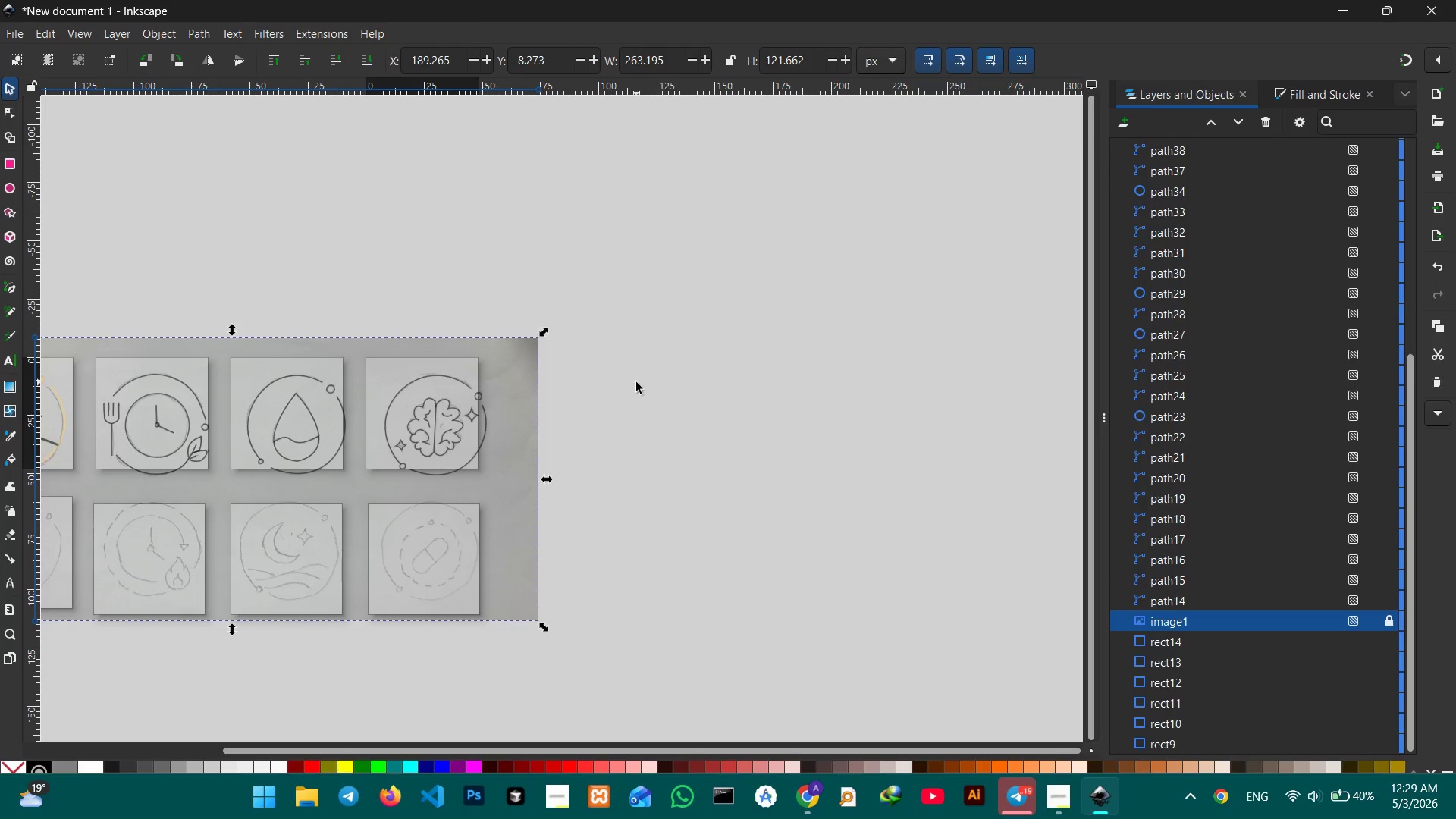 
left_click([654, 381])
 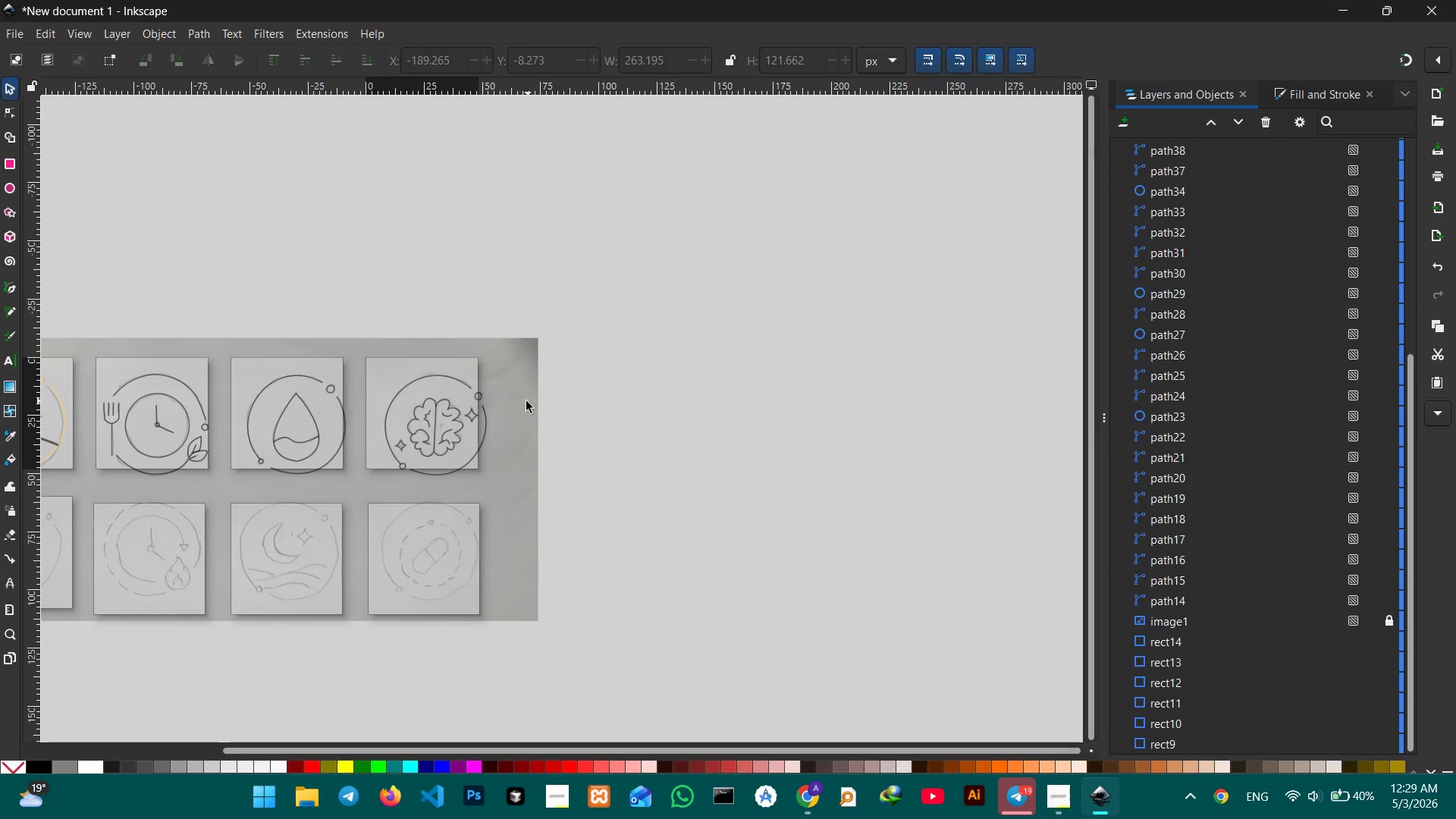 
left_click_drag(start_coordinate=[524, 401], to_coordinate=[664, 401])
 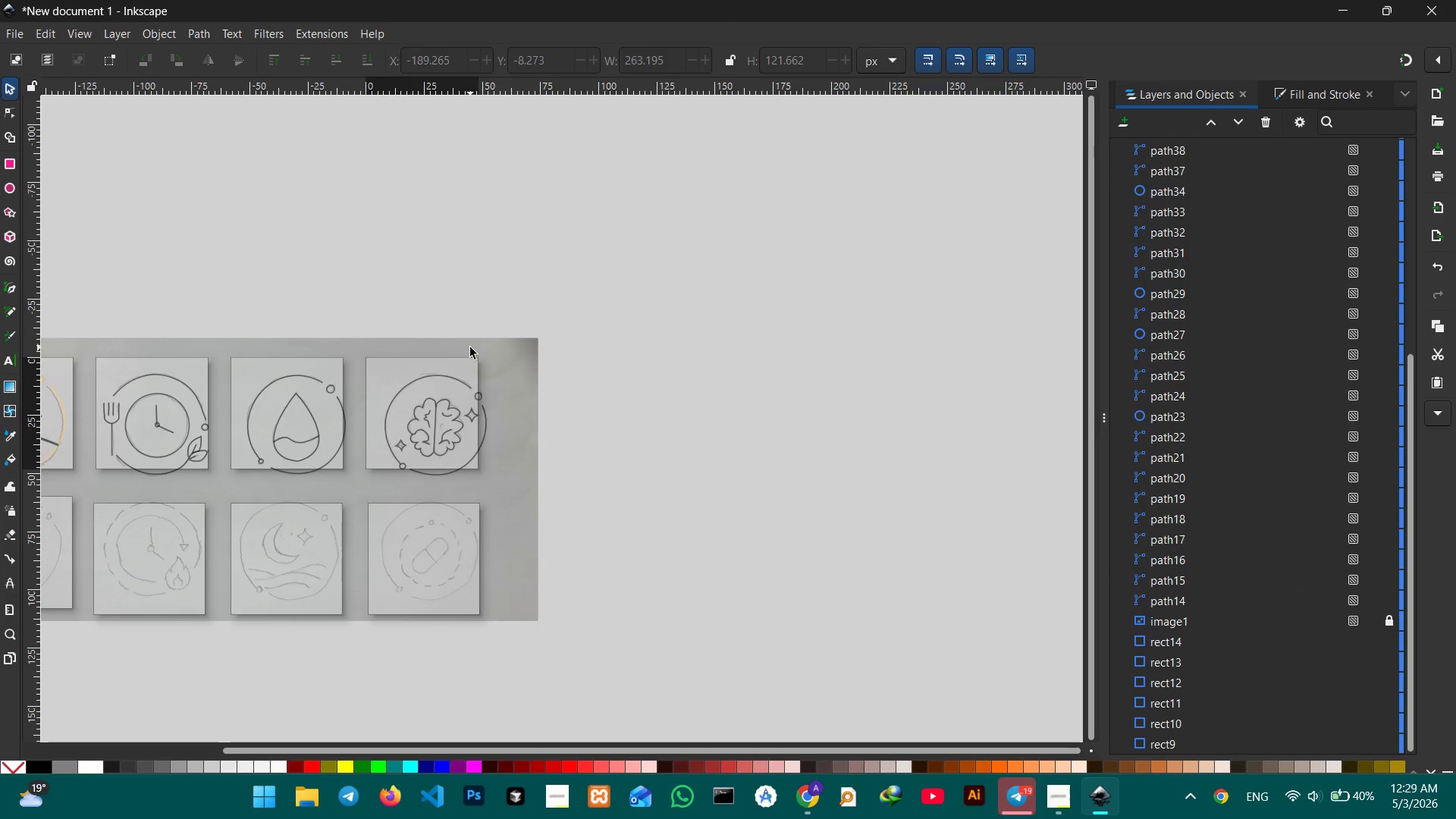 
left_click_drag(start_coordinate=[470, 347], to_coordinate=[568, 397])
 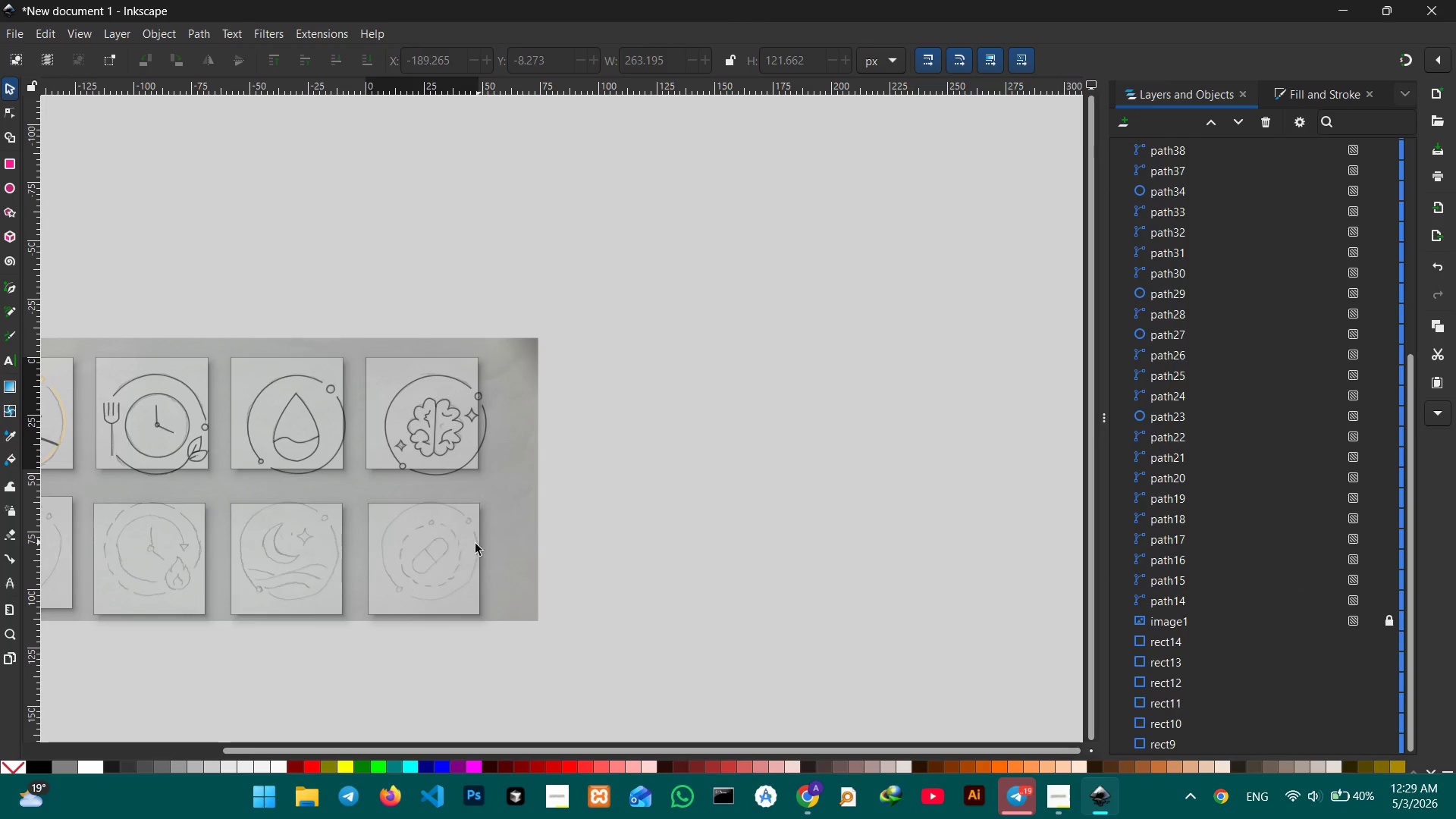 
left_click([468, 548])
 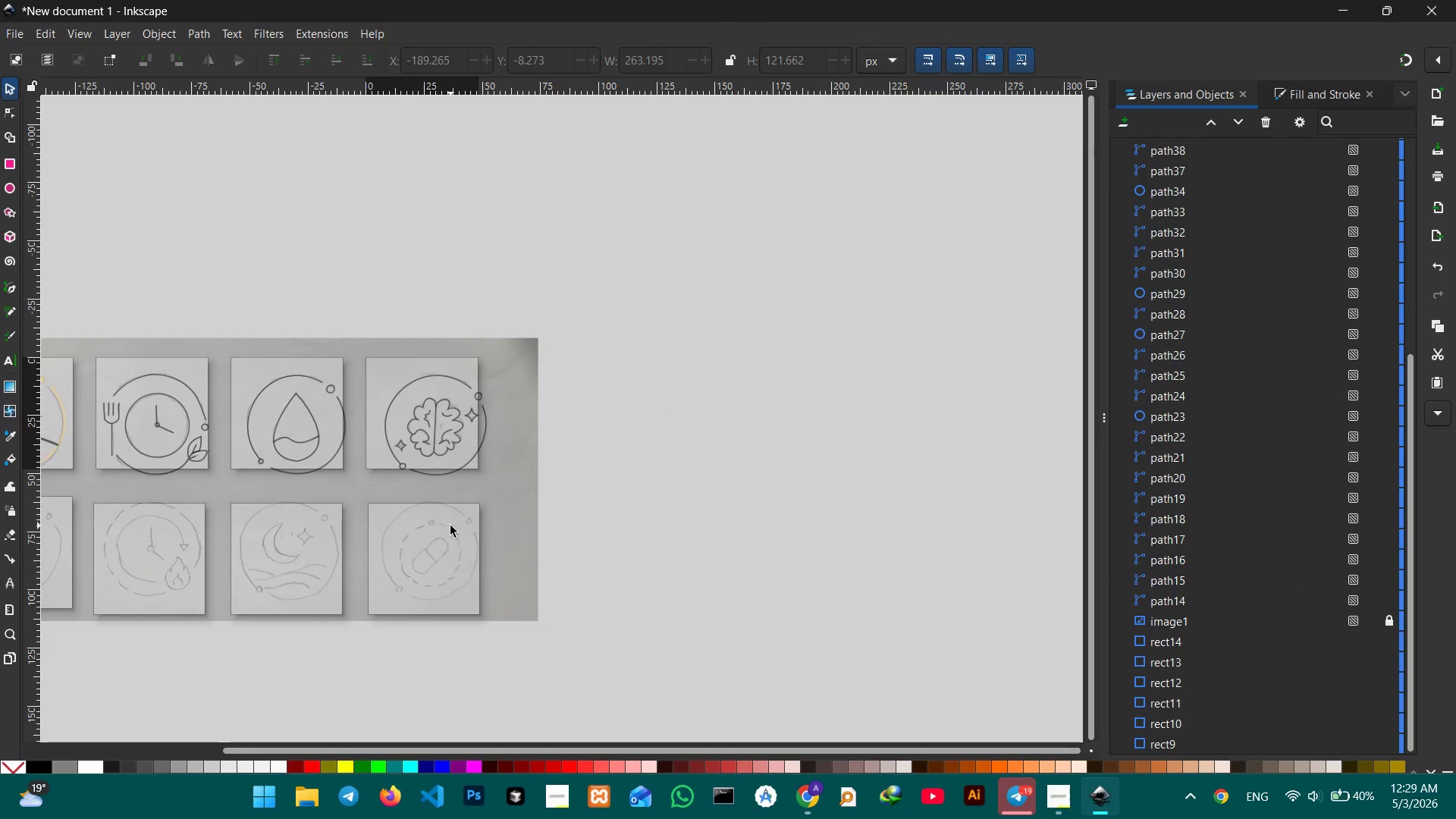 
left_click([450, 526])
 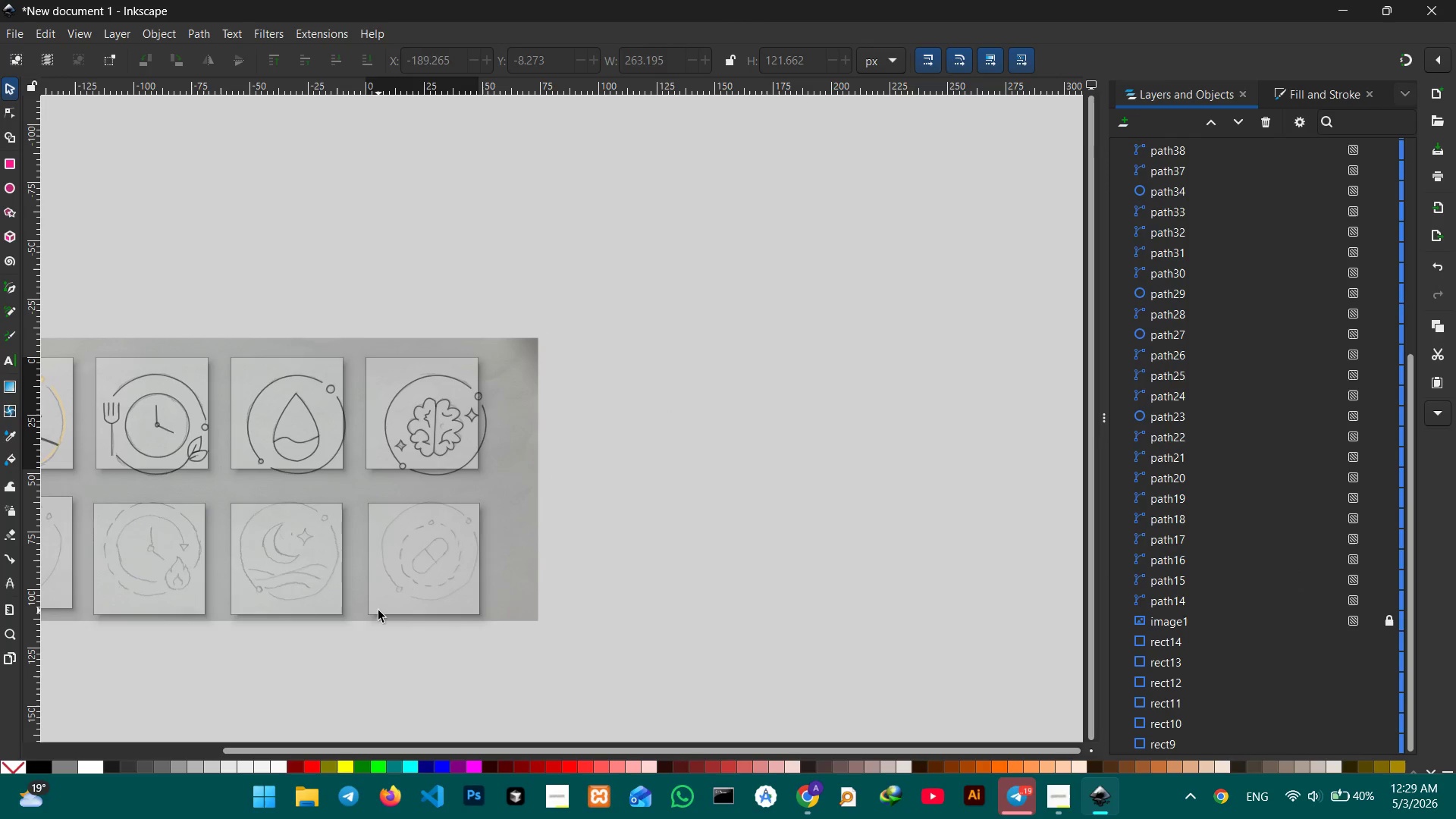 
hold_key(key=ControlLeft, duration=0.31)
scroll: coordinate [378, 610], scroll_direction: up, amount: 6.0
 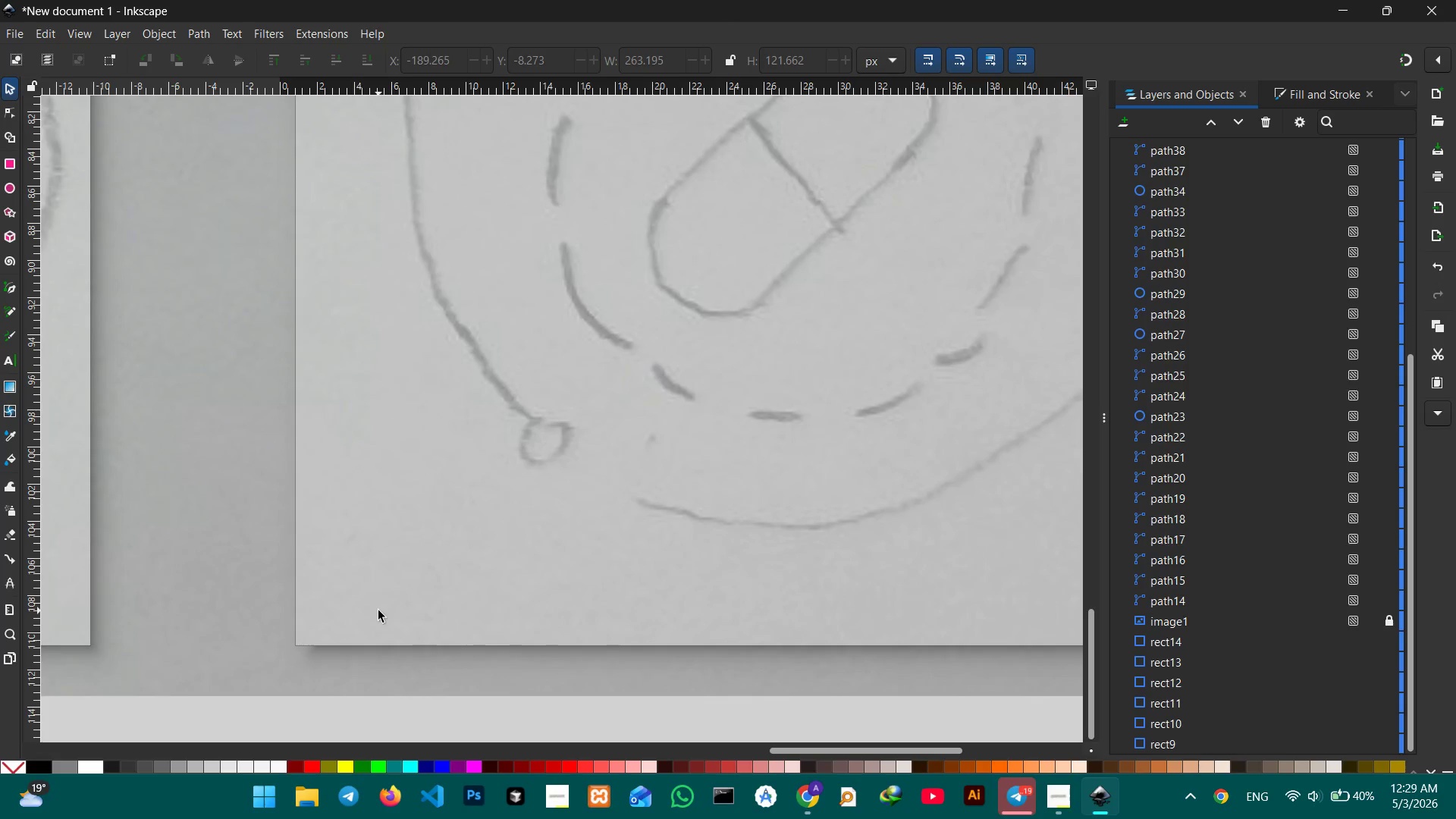 
hold_key(key=ControlLeft, duration=0.62)
scroll: coordinate [378, 610], scroll_direction: down, amount: 3.0
 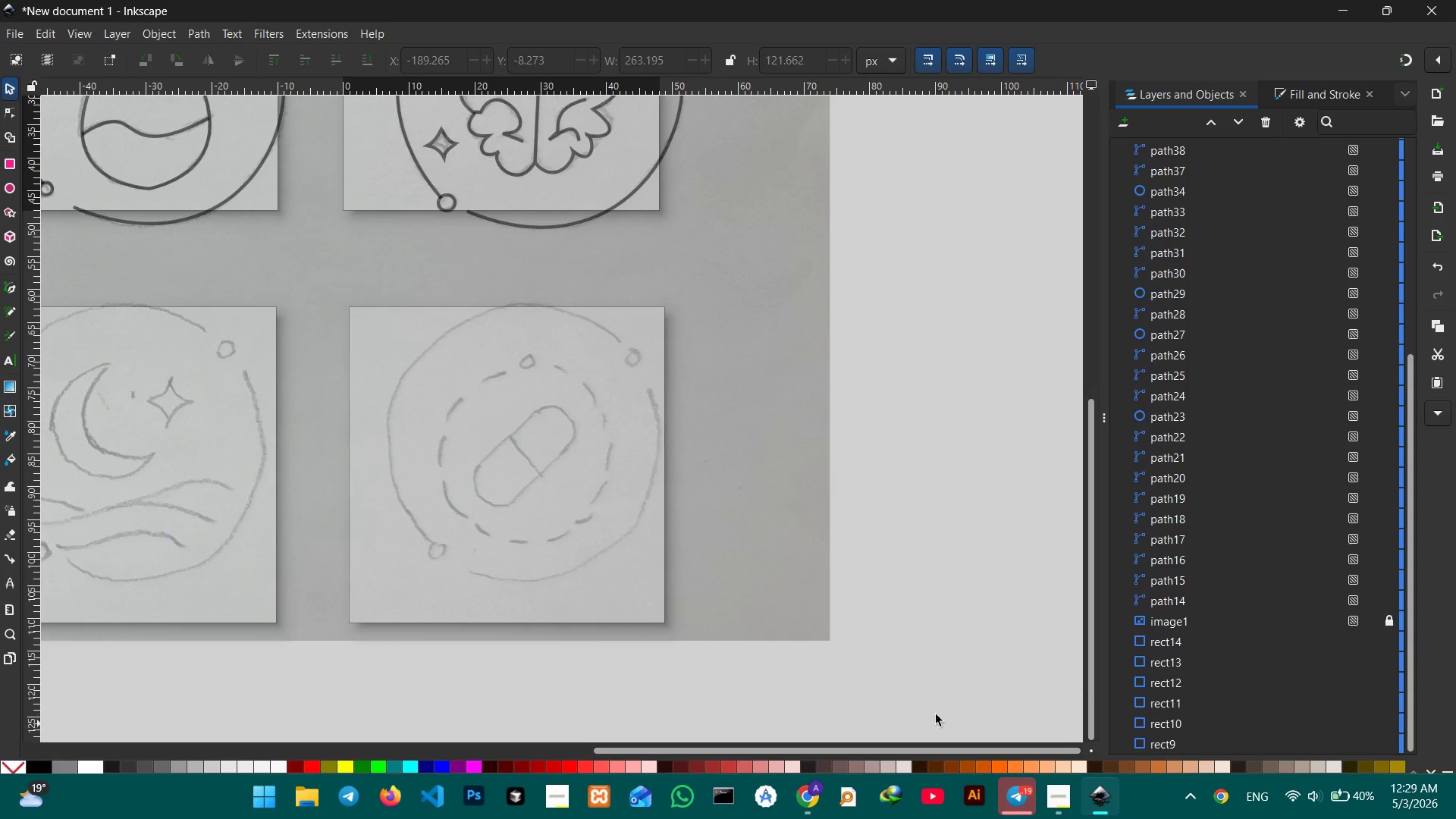 
left_click([1065, 792])